 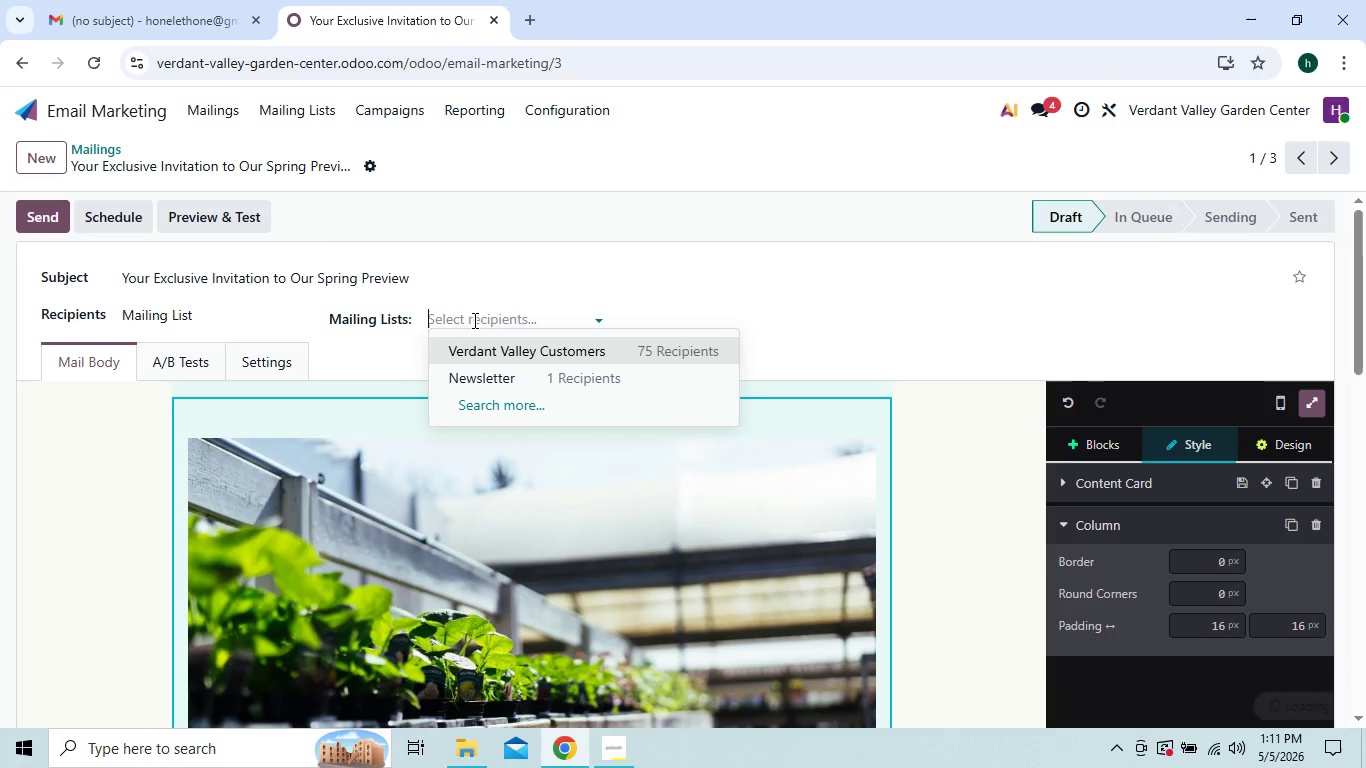 
left_click([486, 343])
 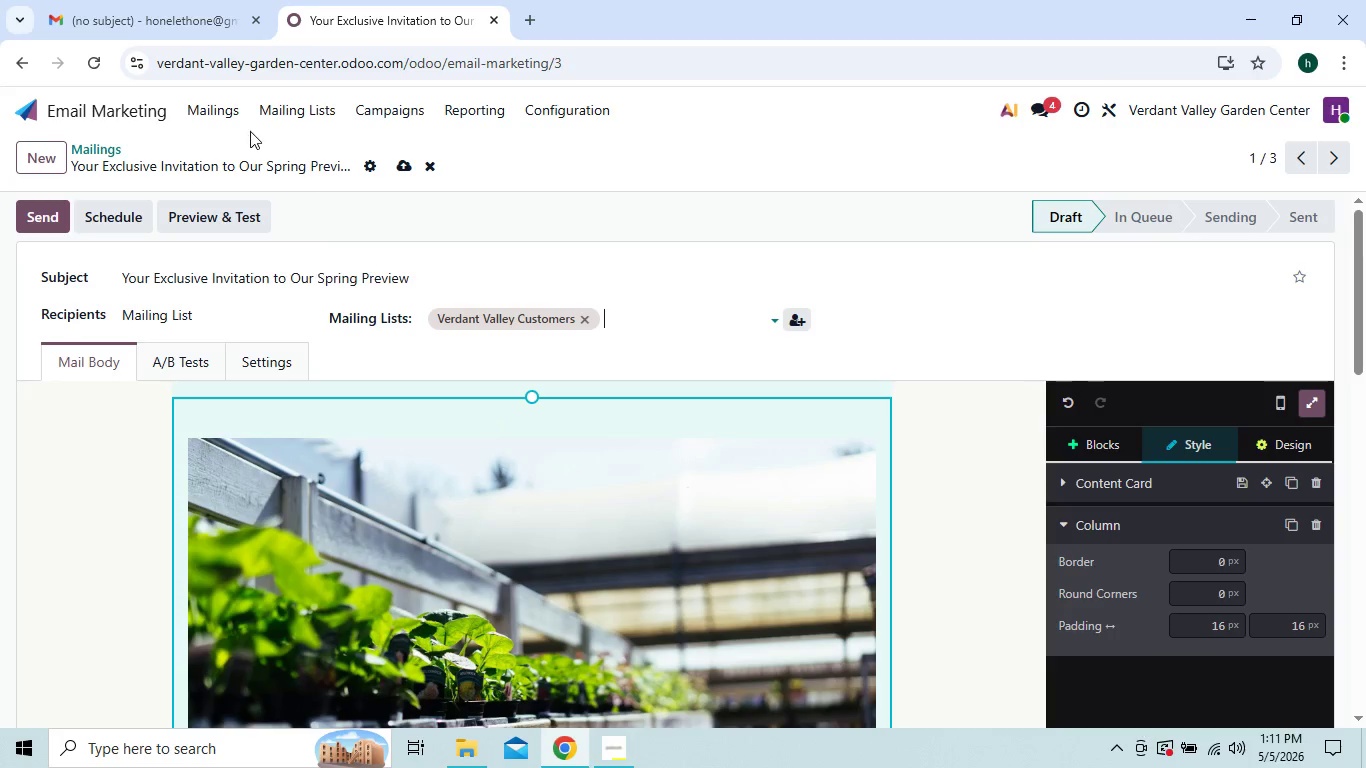 
left_click([402, 172])
 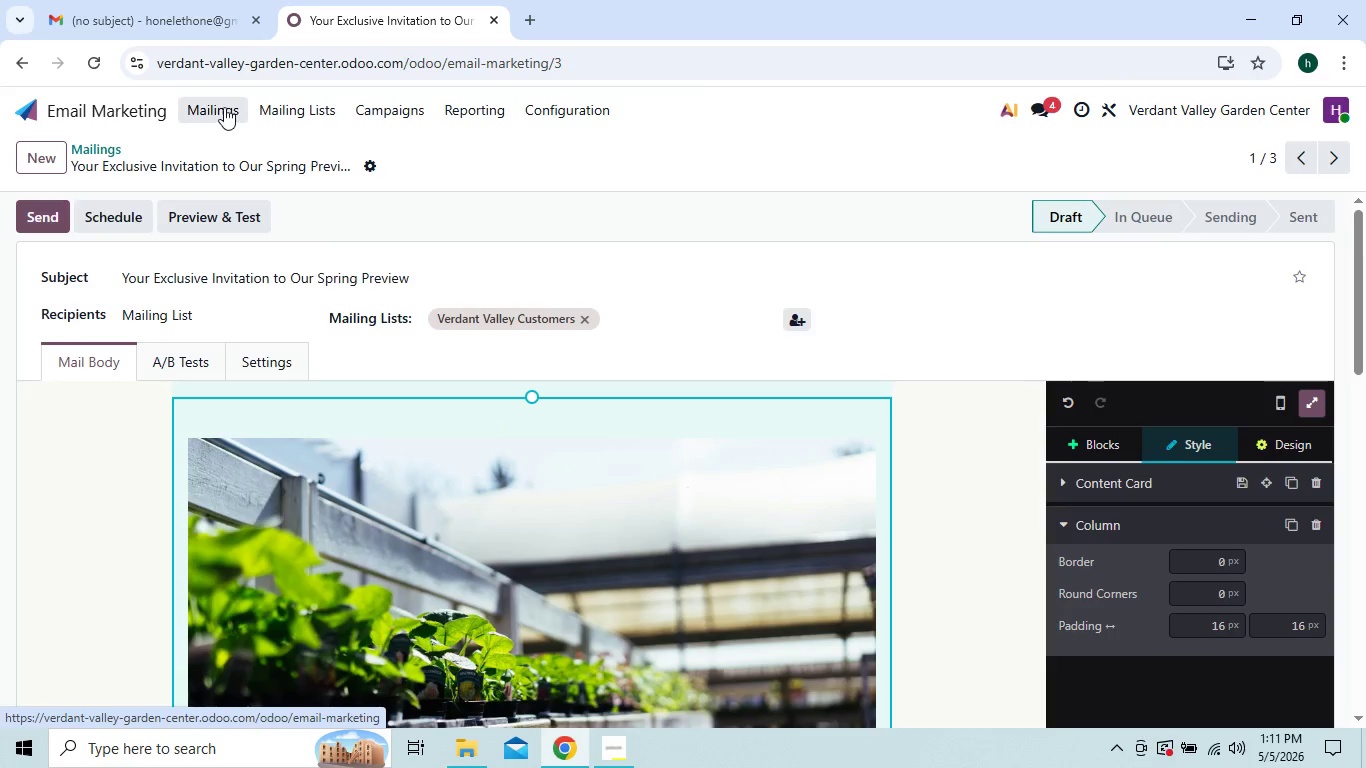 
left_click([224, 107])
 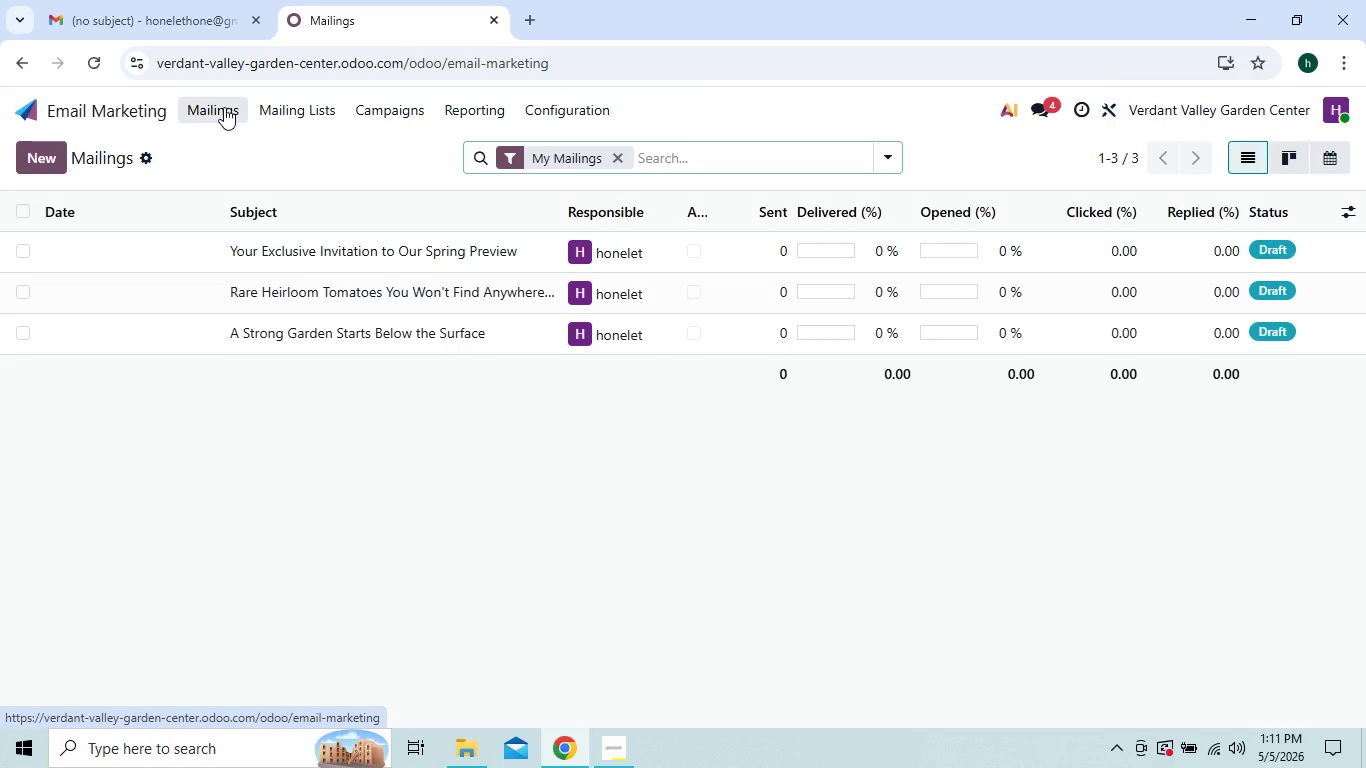 
mouse_move([330, 252])
 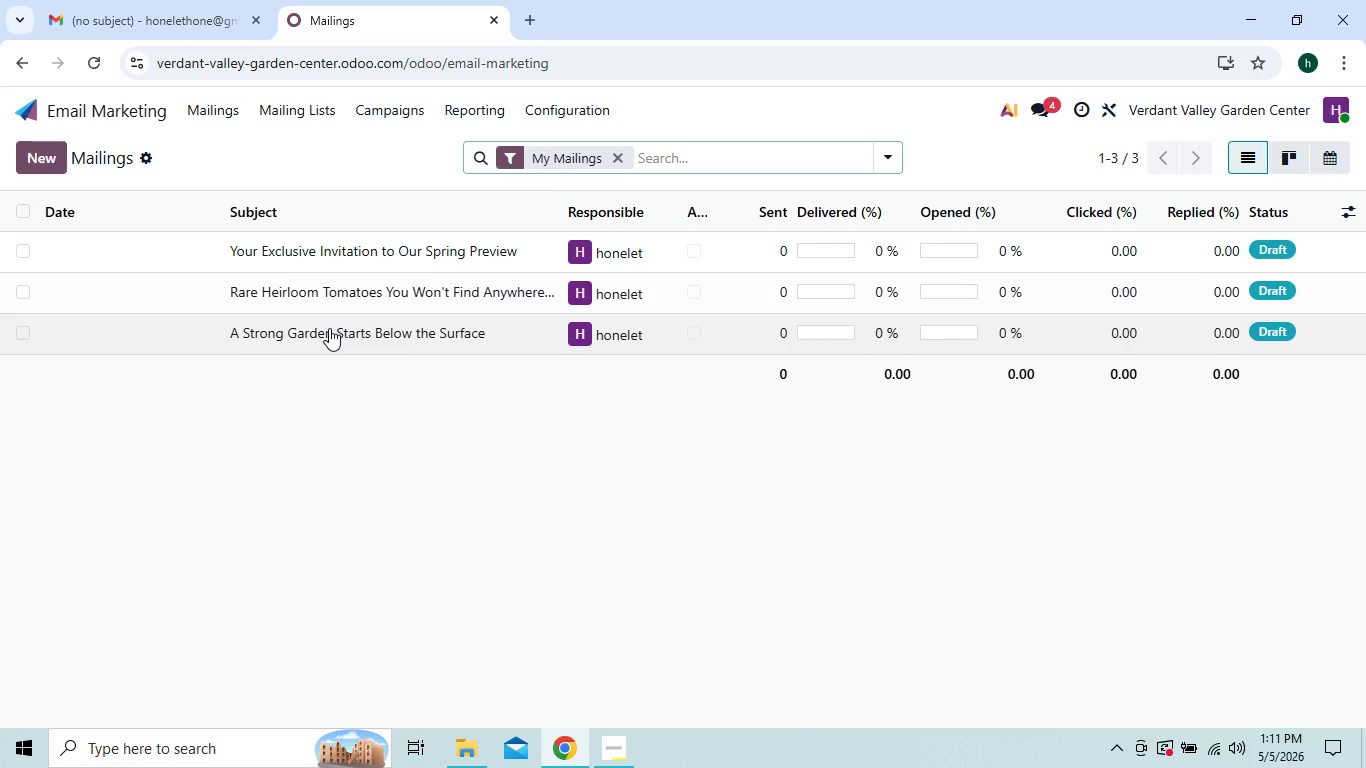 
left_click([329, 328])
 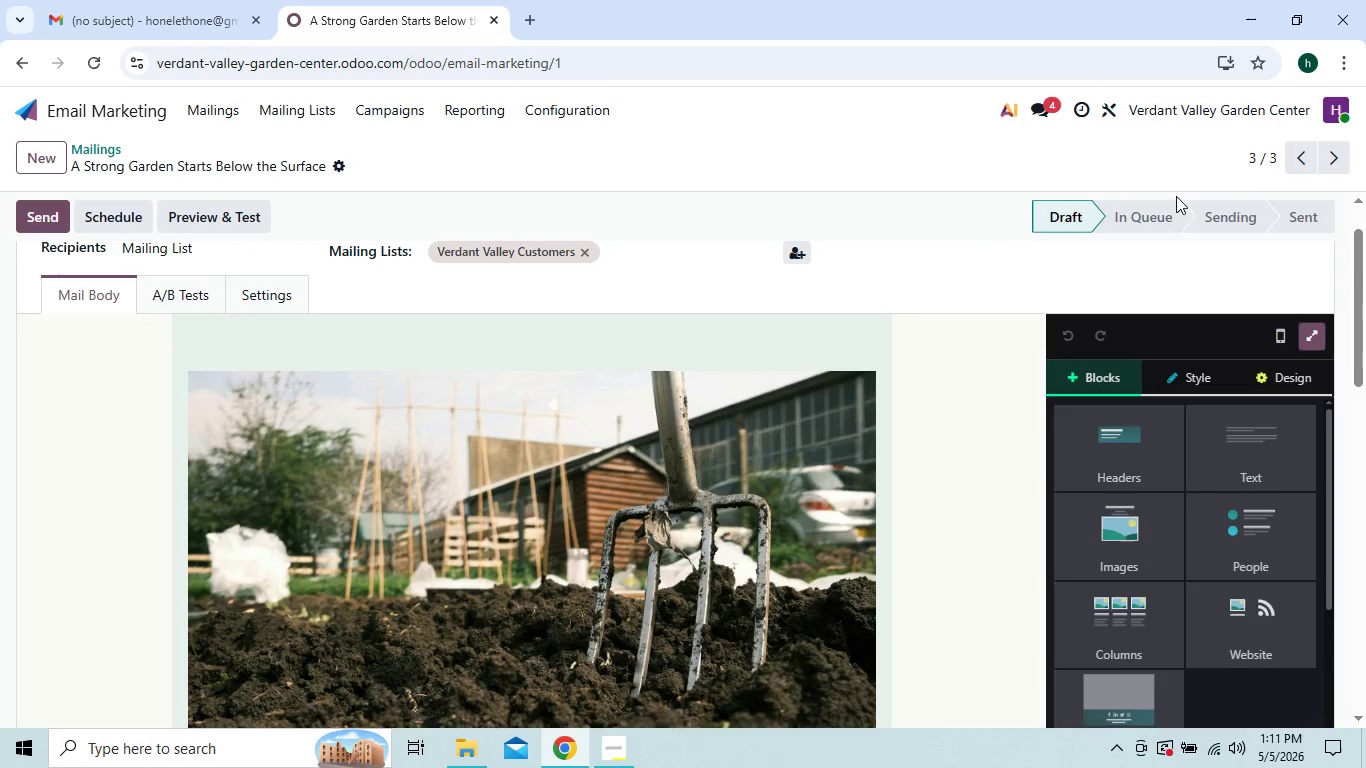 
left_click([1342, 74])
 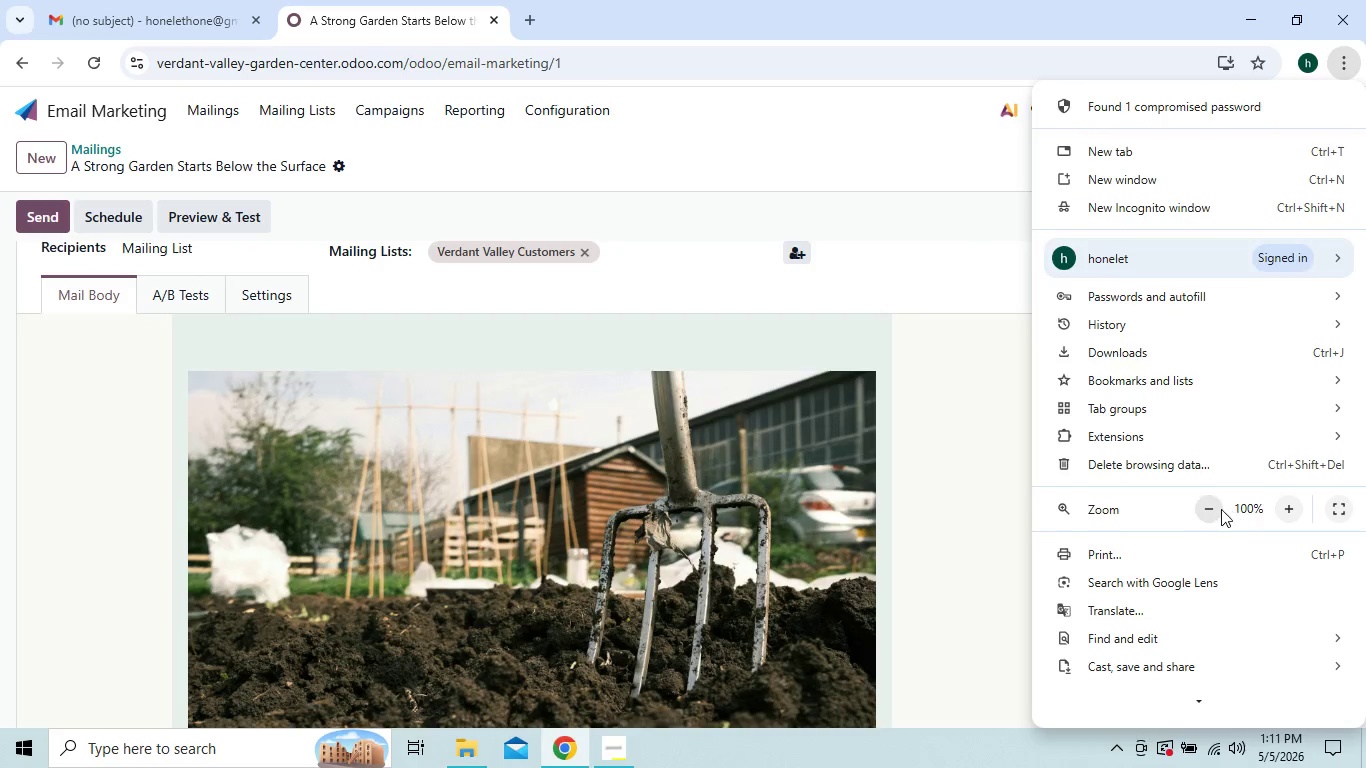 
double_click([1215, 507])
 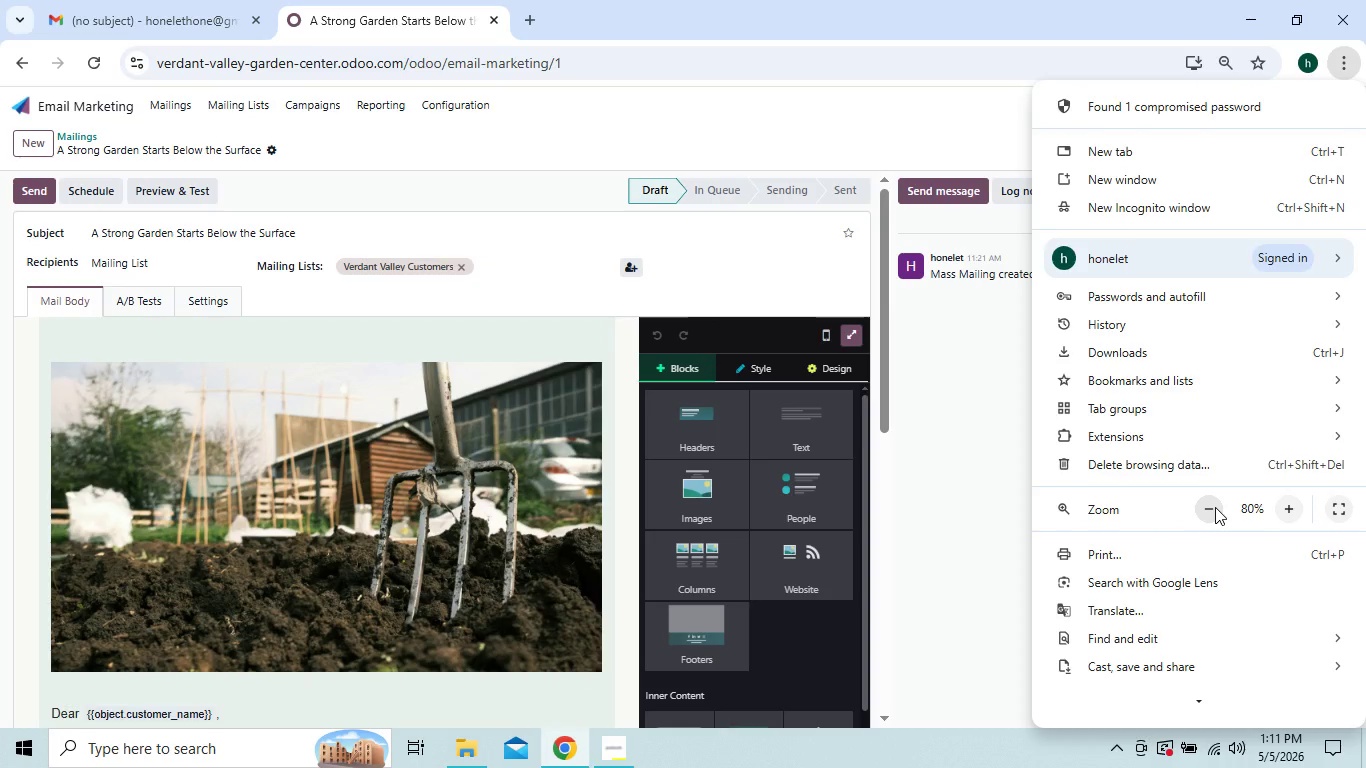 
left_click([1215, 507])
 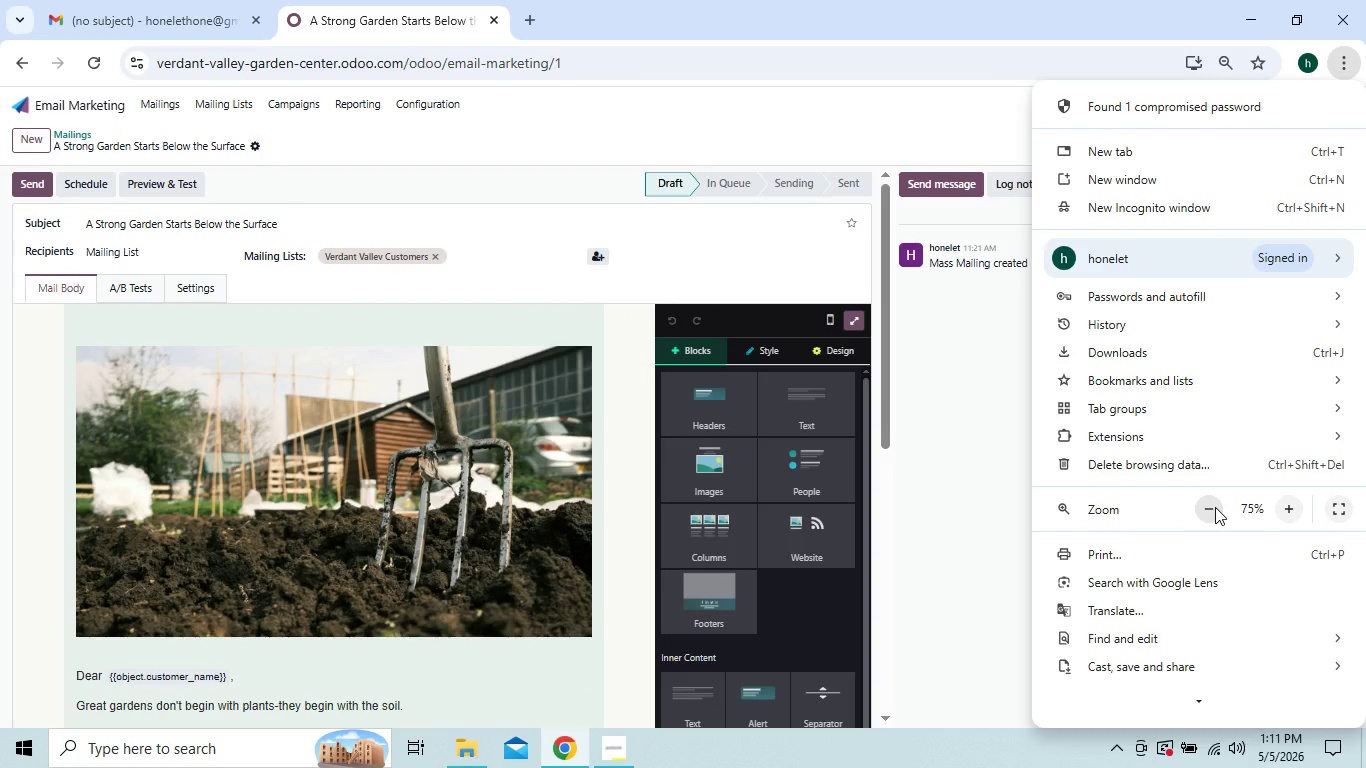 
left_click([1215, 507])
 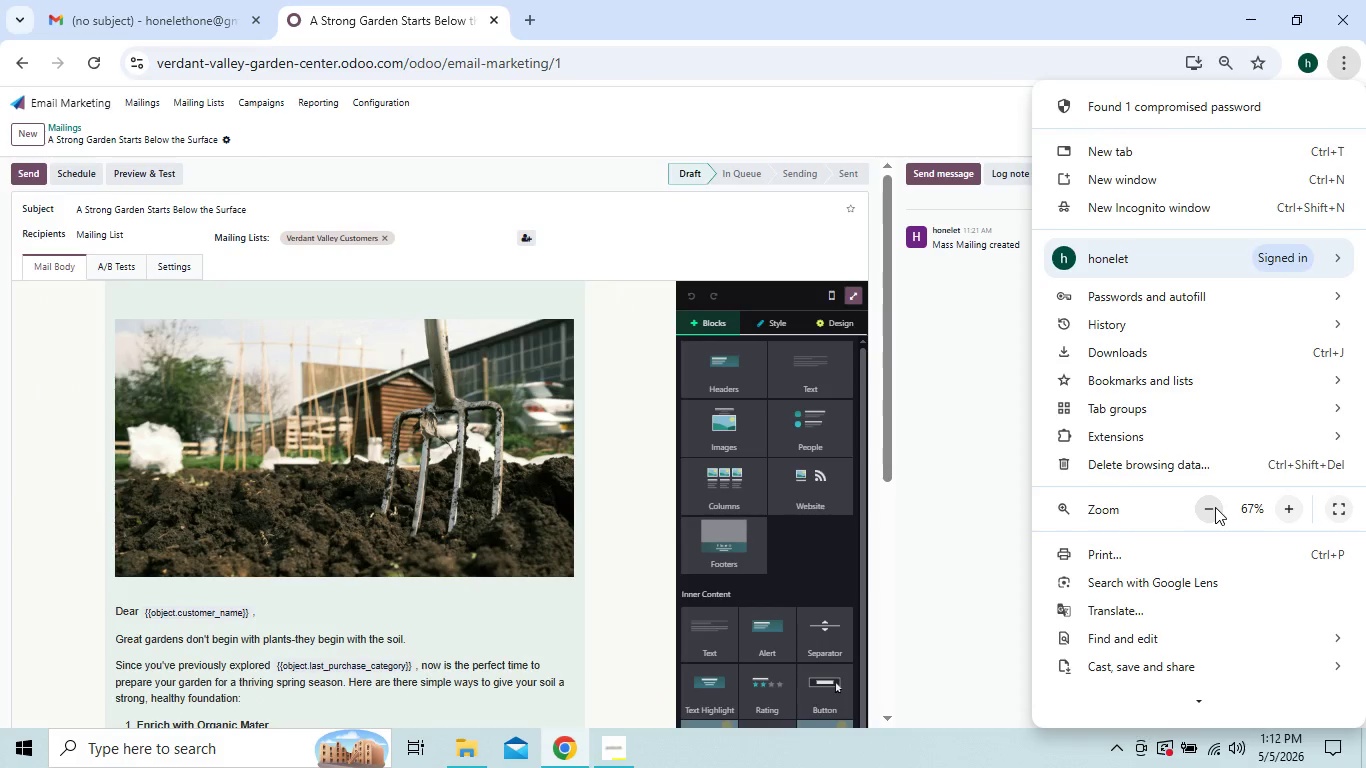 
left_click([1215, 507])
 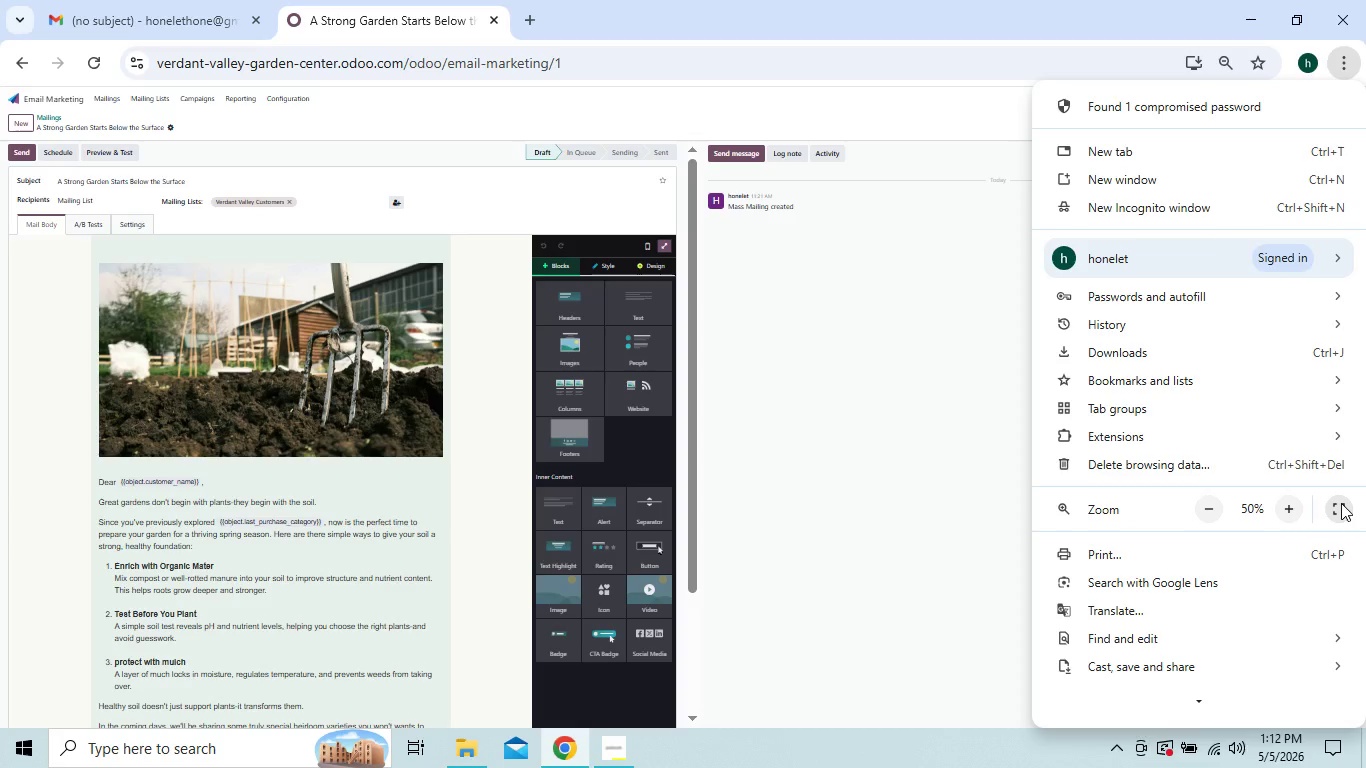 
left_click([1341, 503])
 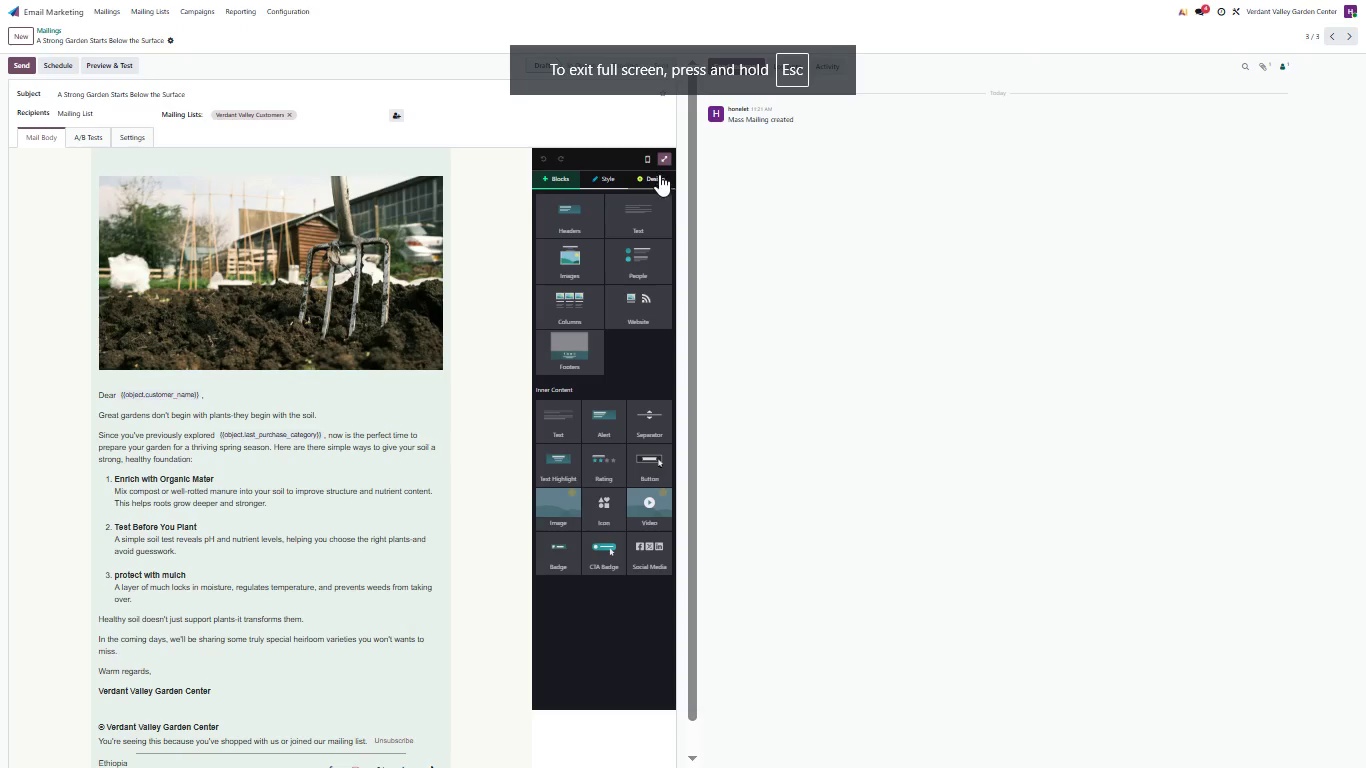 
left_click([664, 158])
 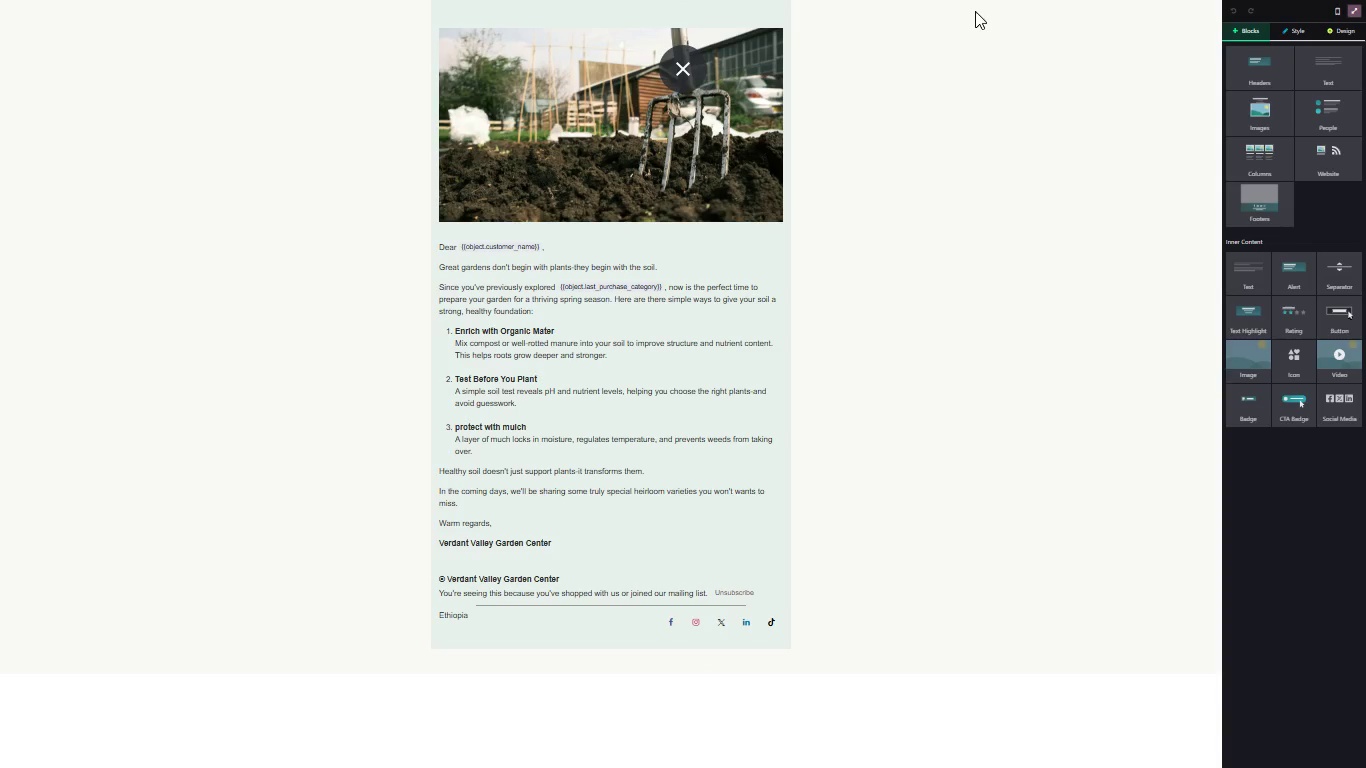 
wait(5.64)
 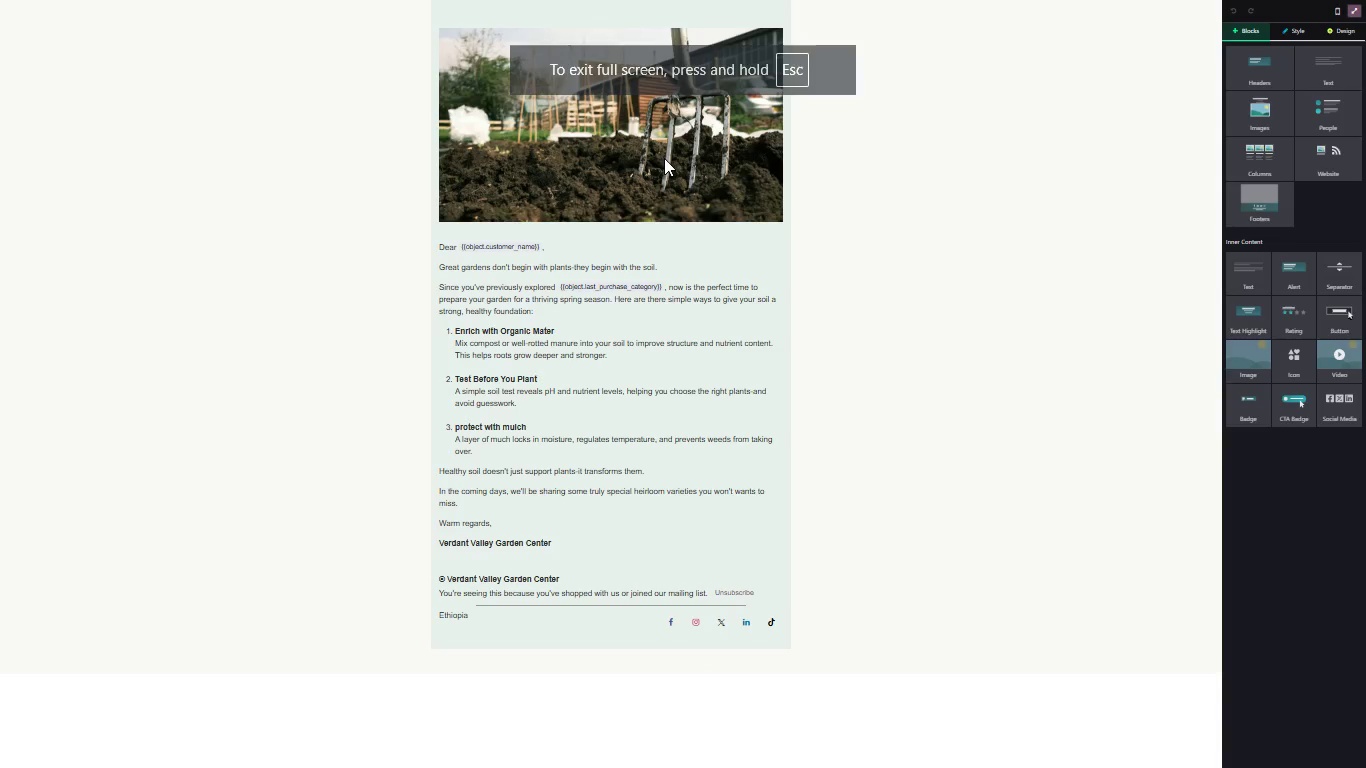 
left_click([685, 61])
 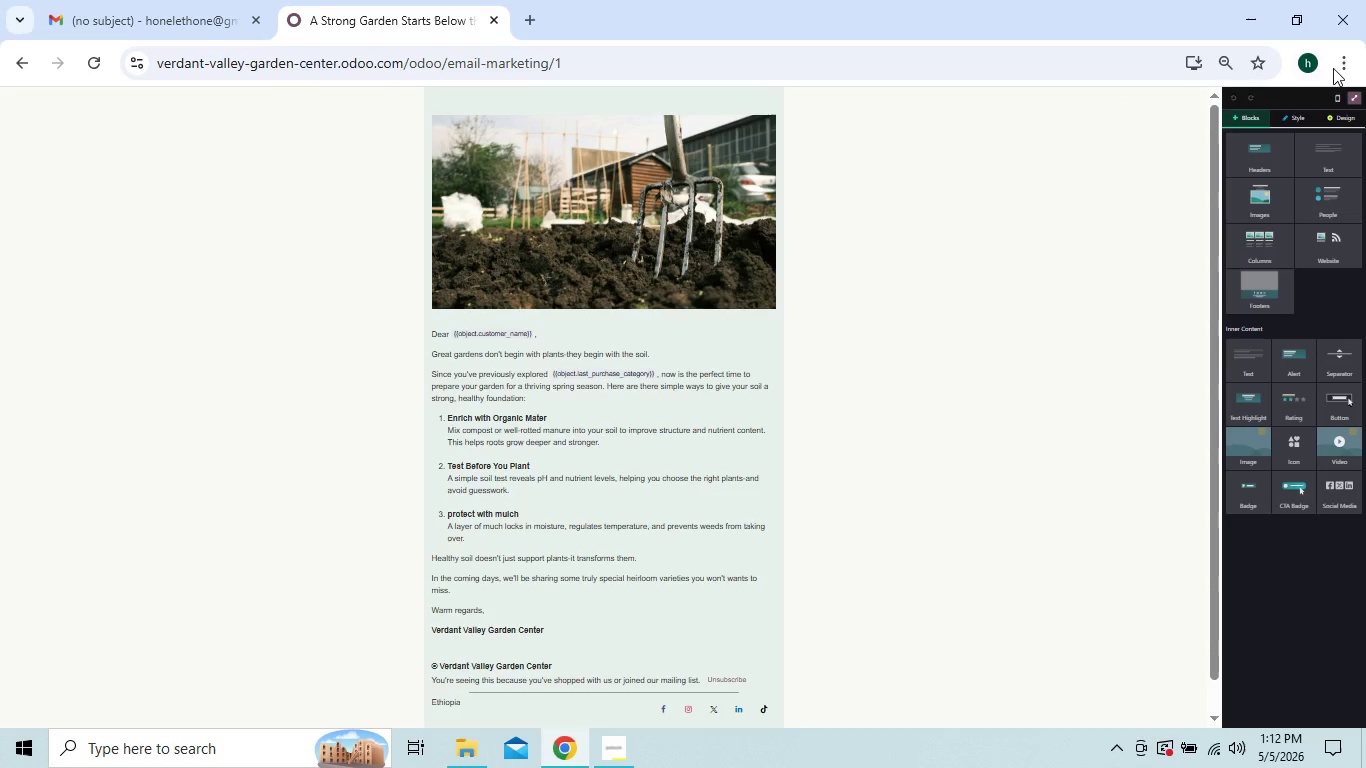 
left_click([1344, 66])
 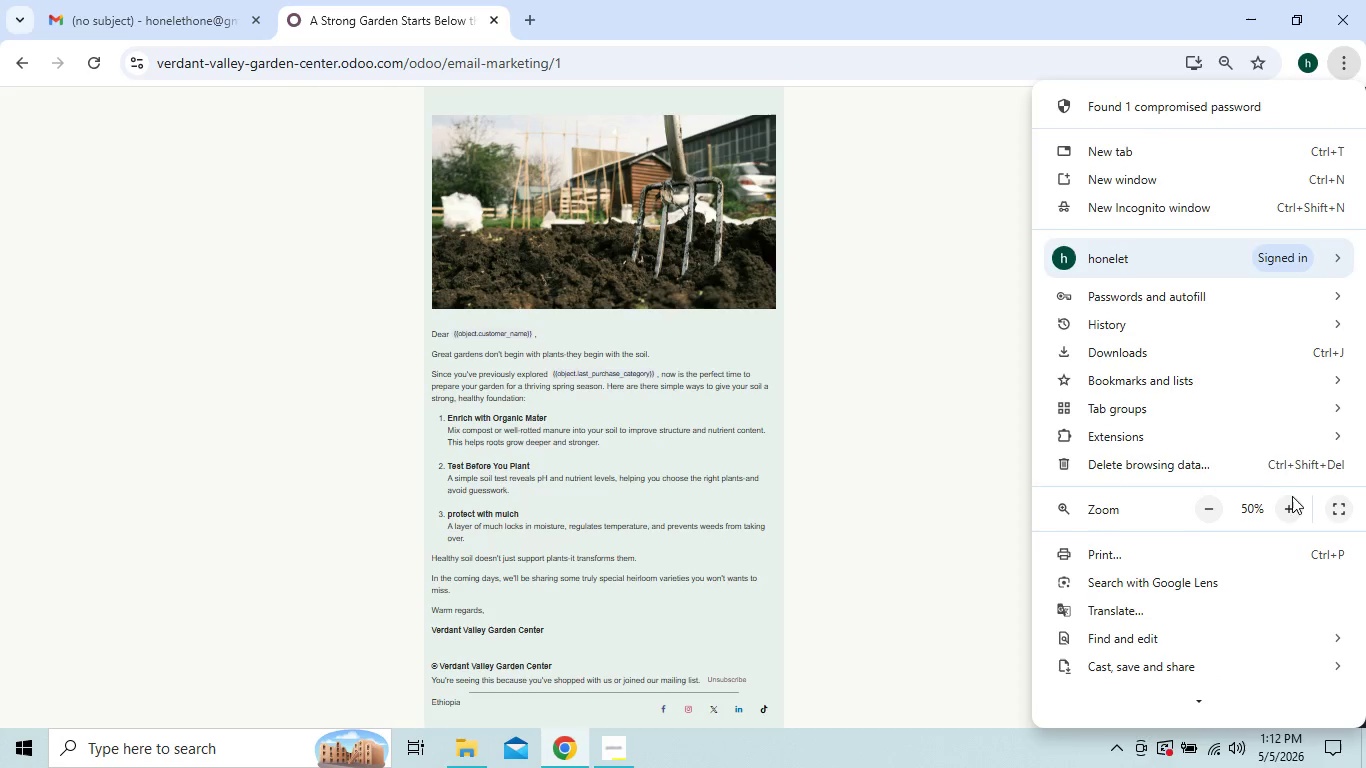 
left_click([1292, 508])
 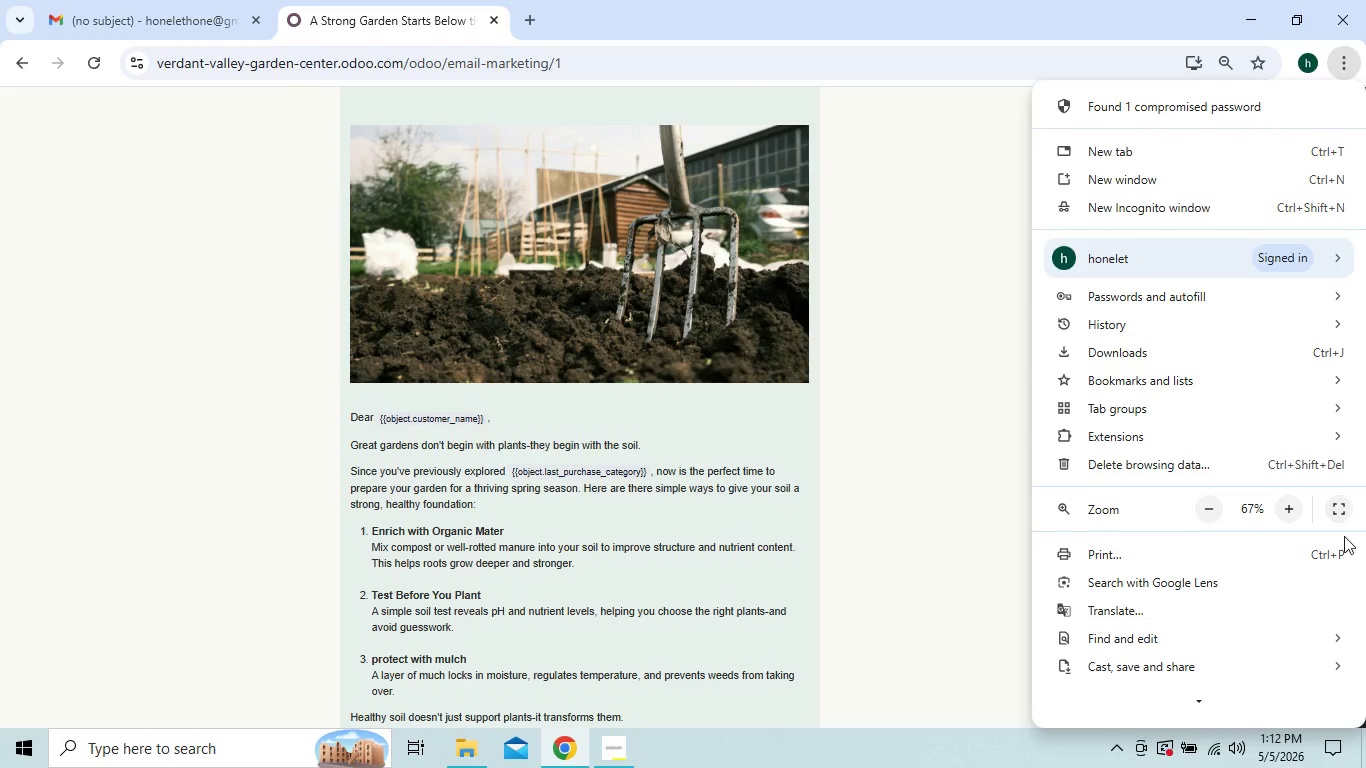 
left_click([1336, 511])
 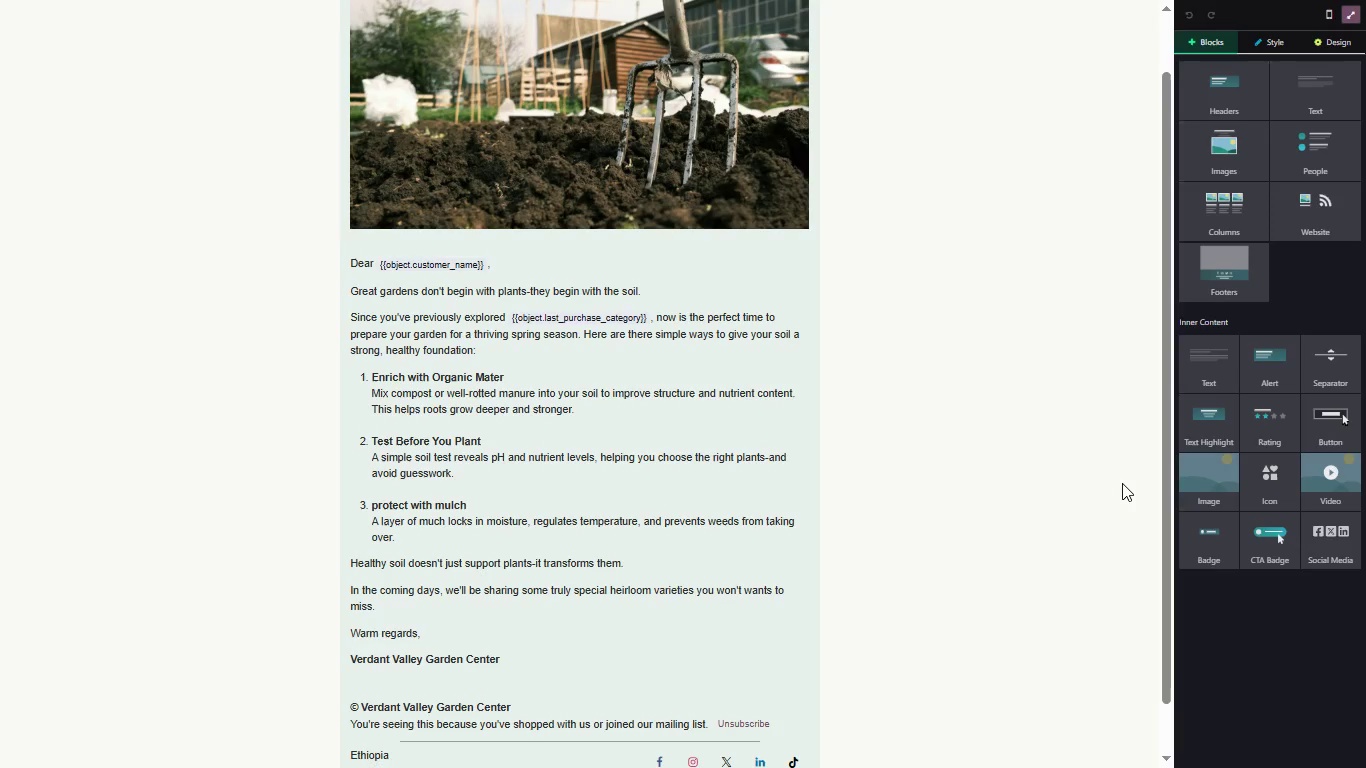 
wait(16.48)
 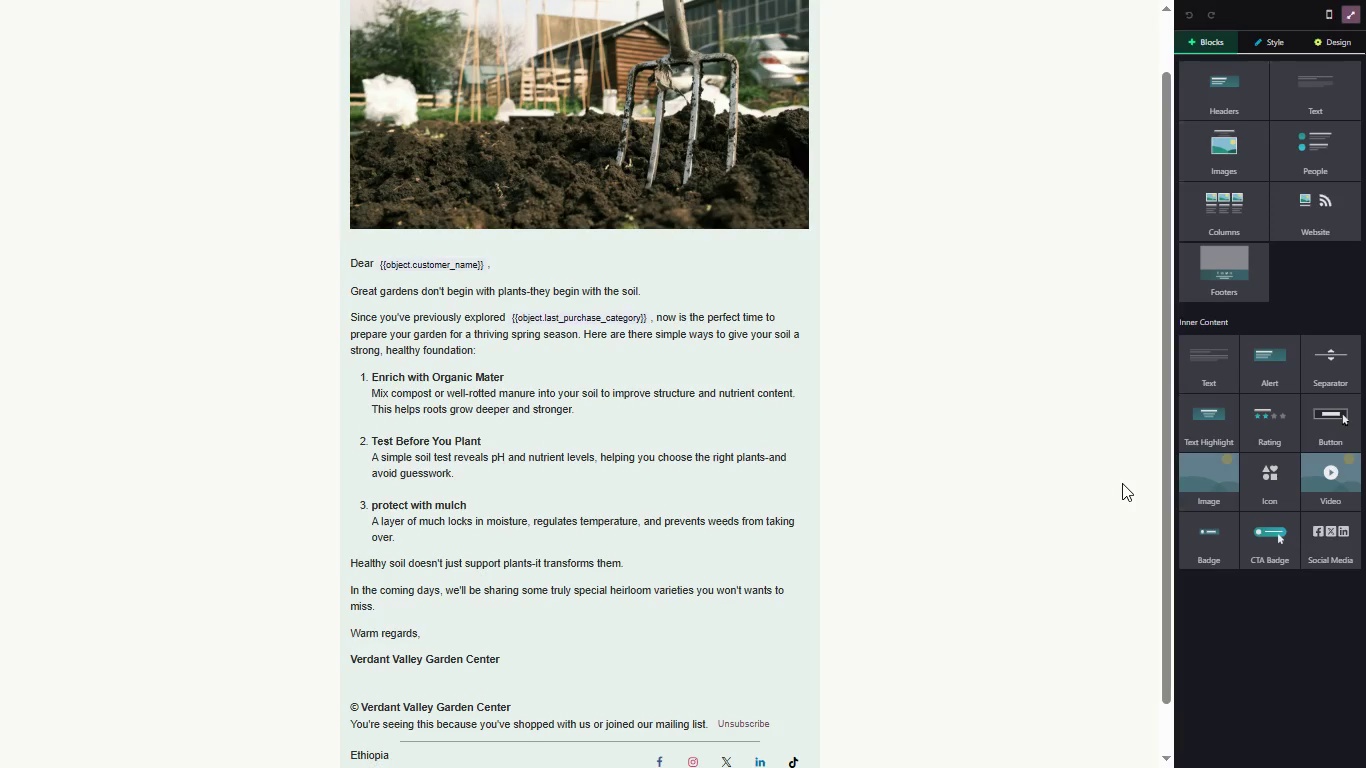 
key(Meta+PrintScreen)
 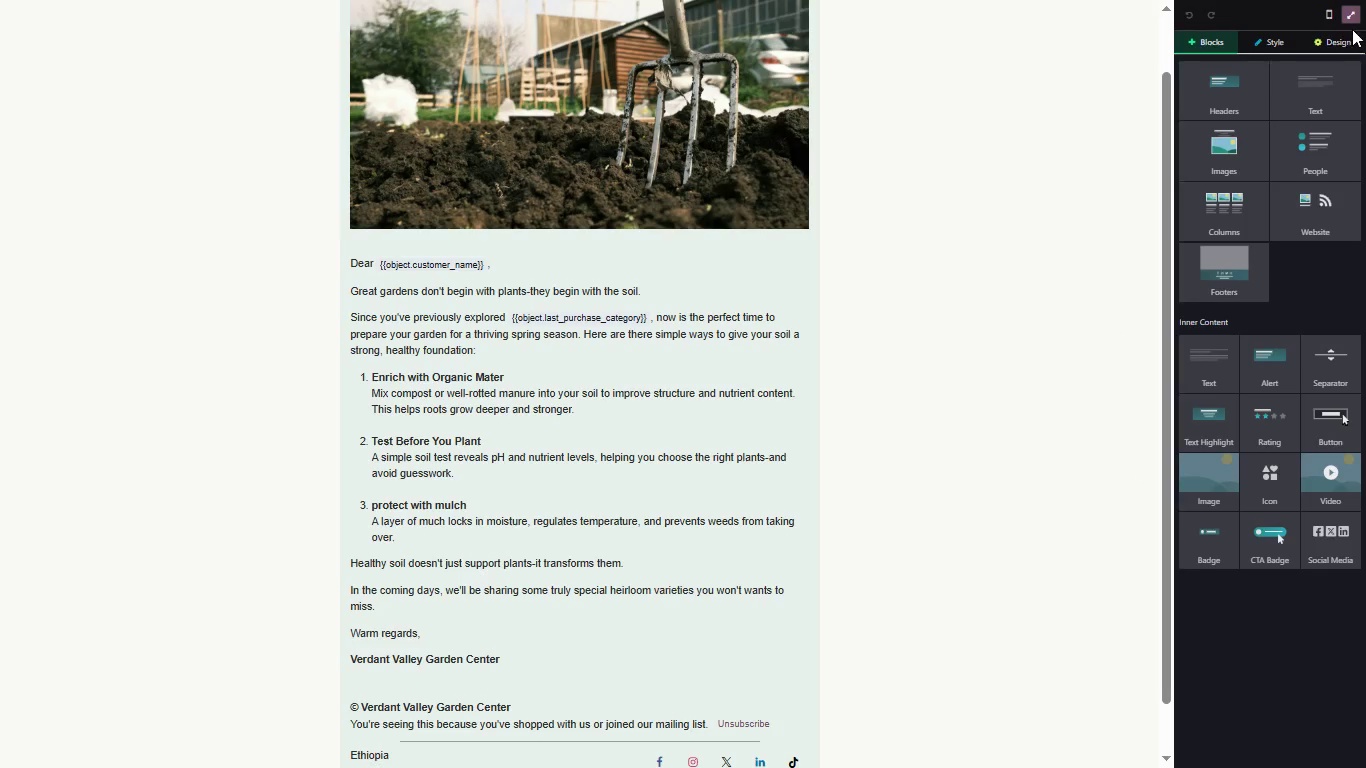 
left_click([1352, 21])
 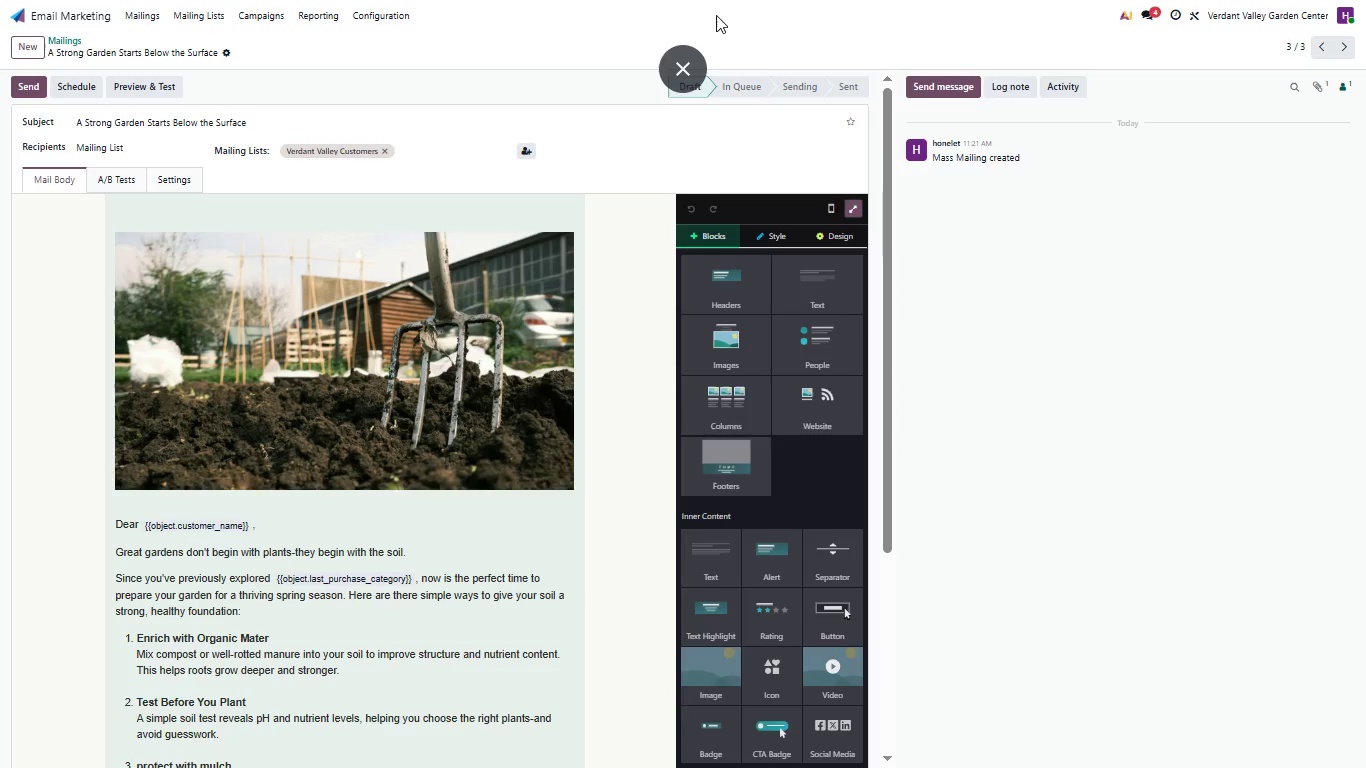 
left_click([683, 60])
 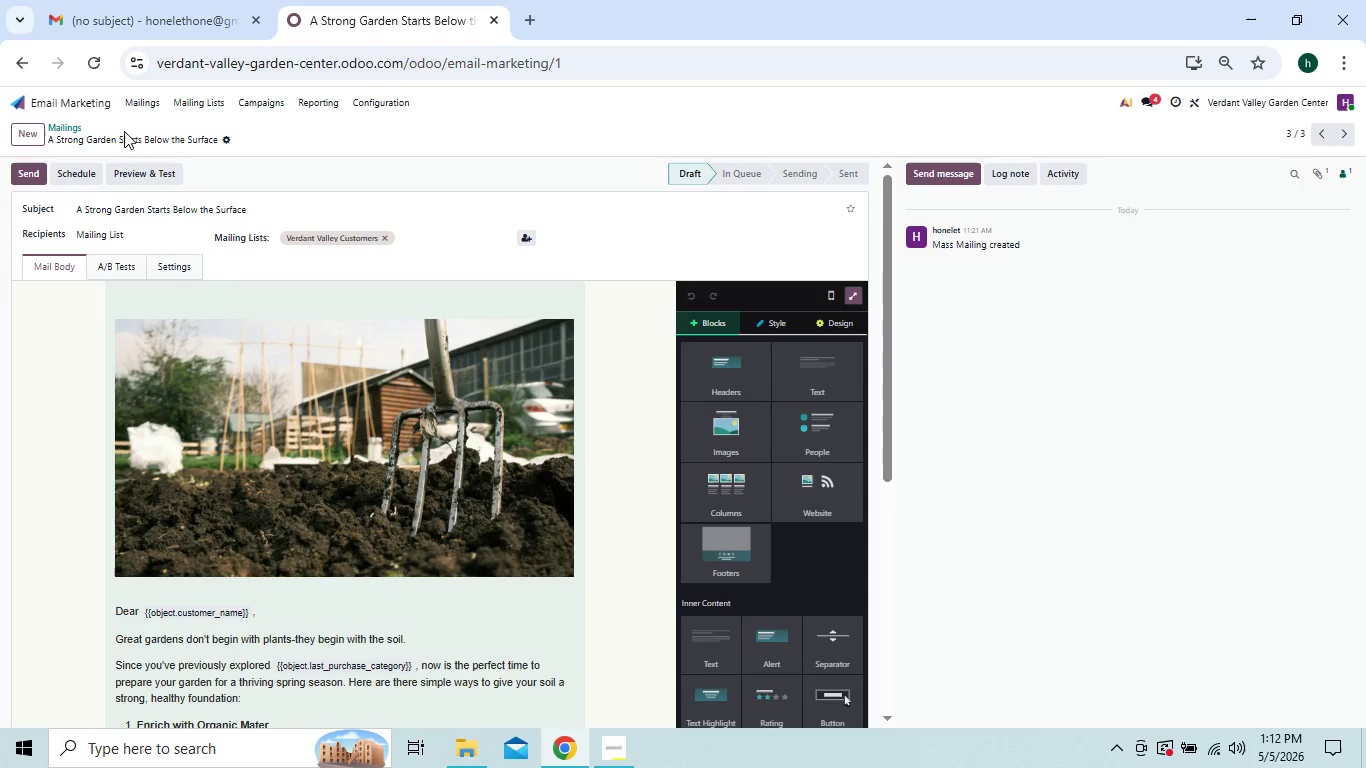 
left_click([149, 97])
 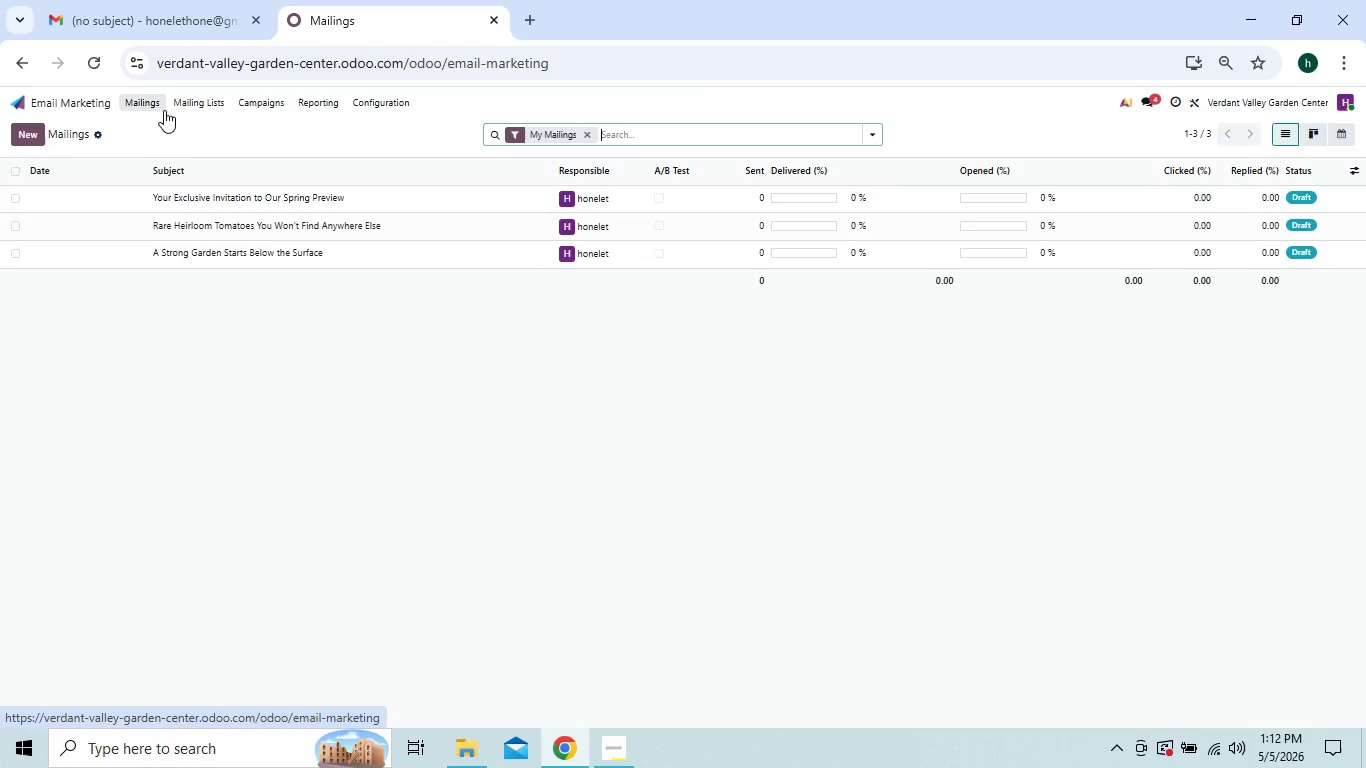 
wait(5.17)
 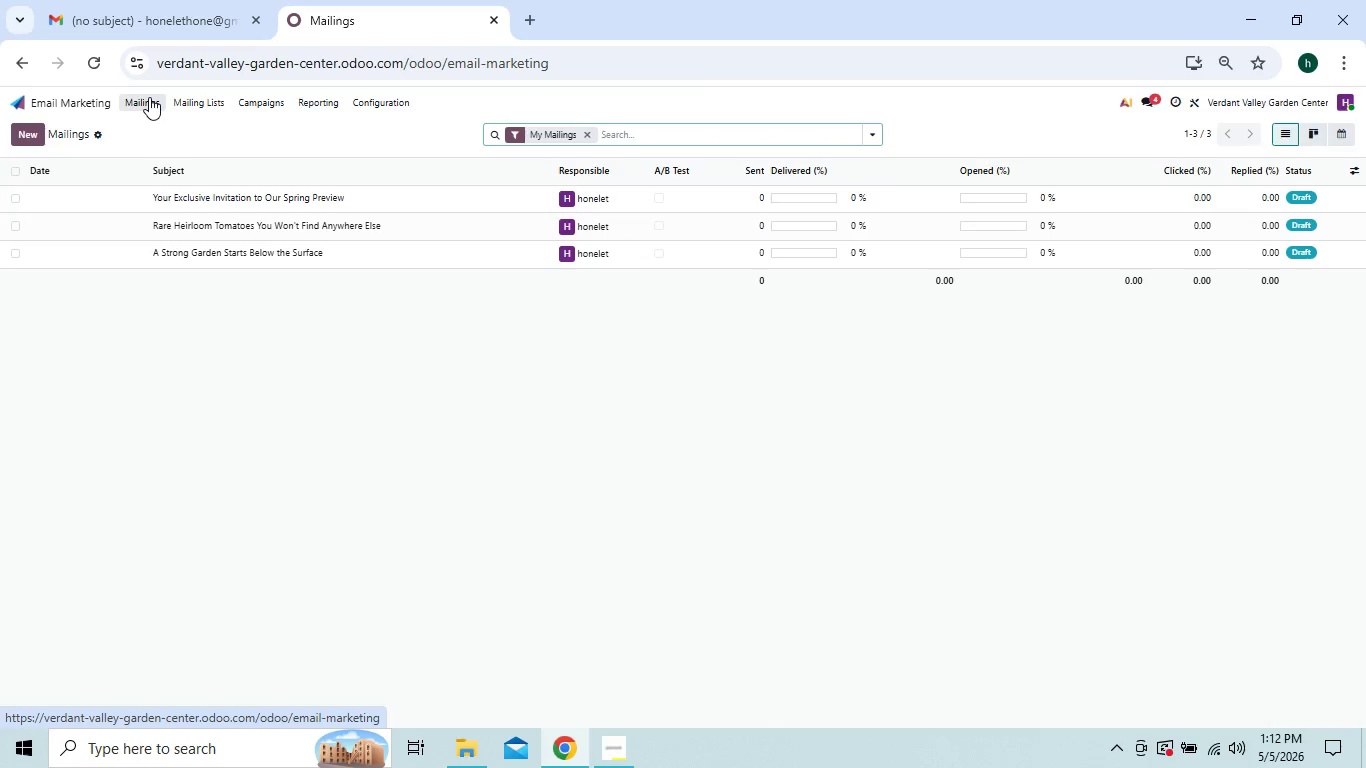 
left_click([215, 219])
 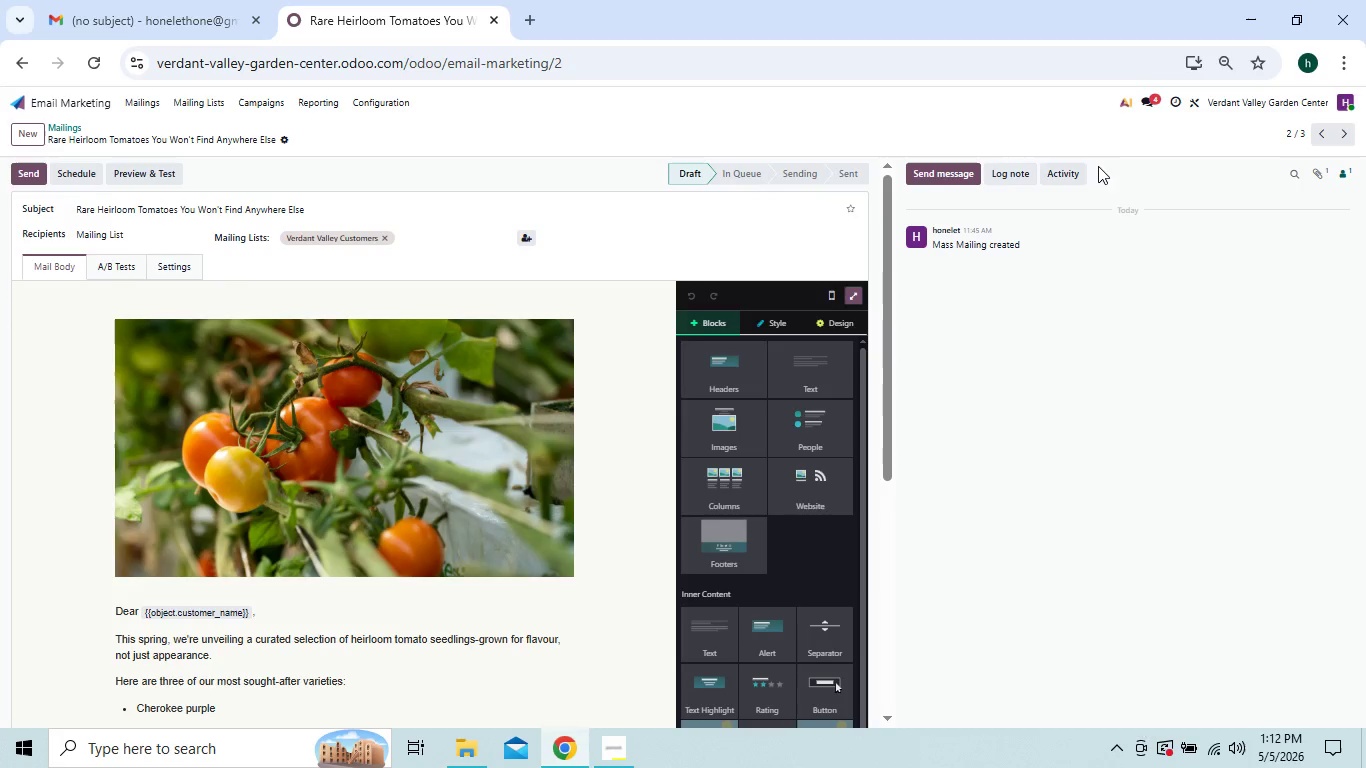 
wait(6.26)
 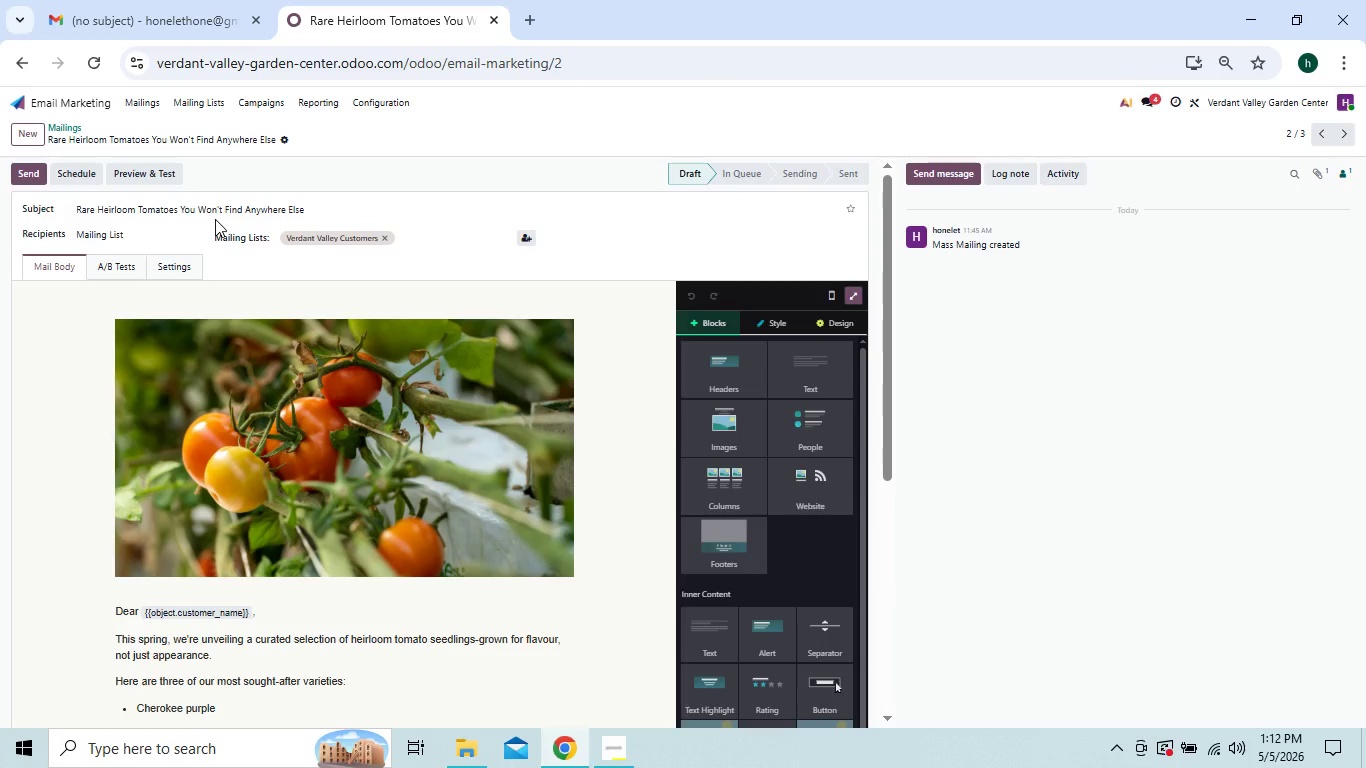 
double_click([1341, 72])
 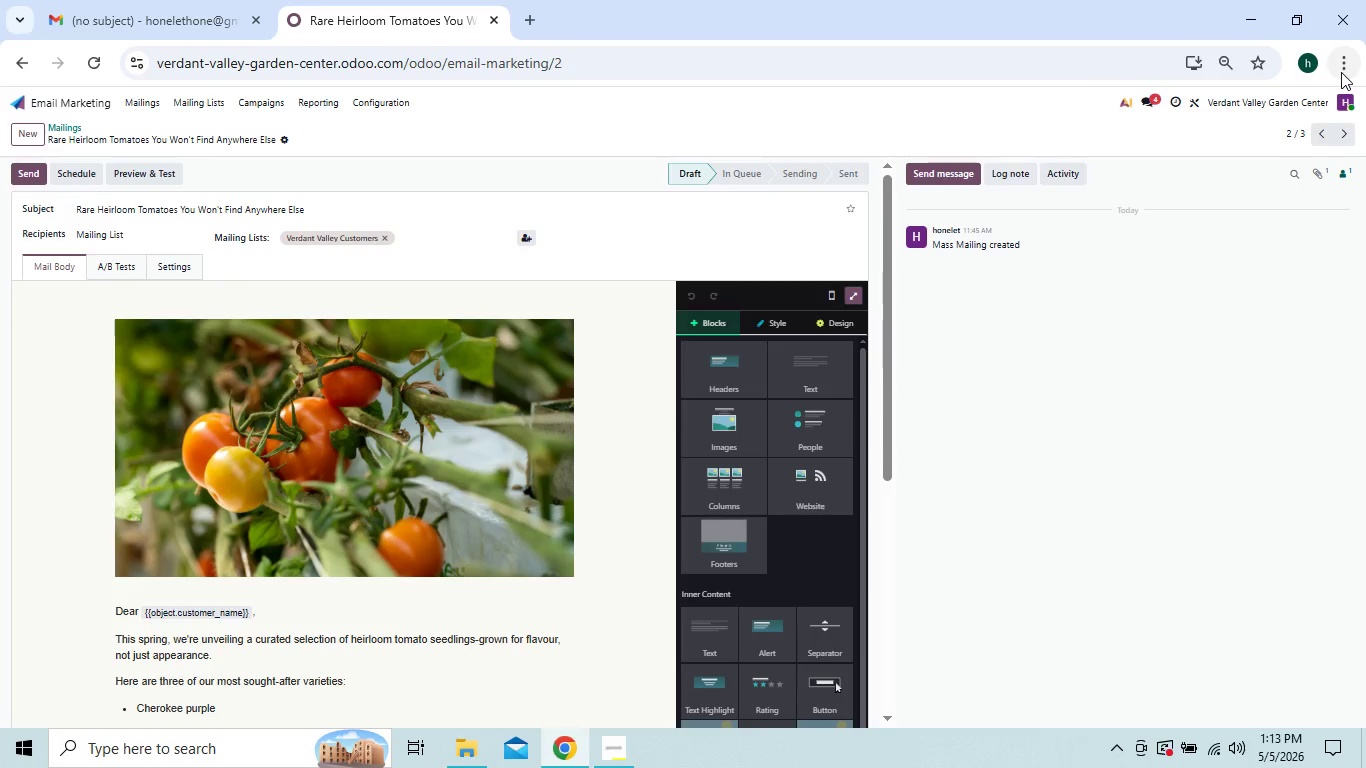 
left_click([1341, 72])
 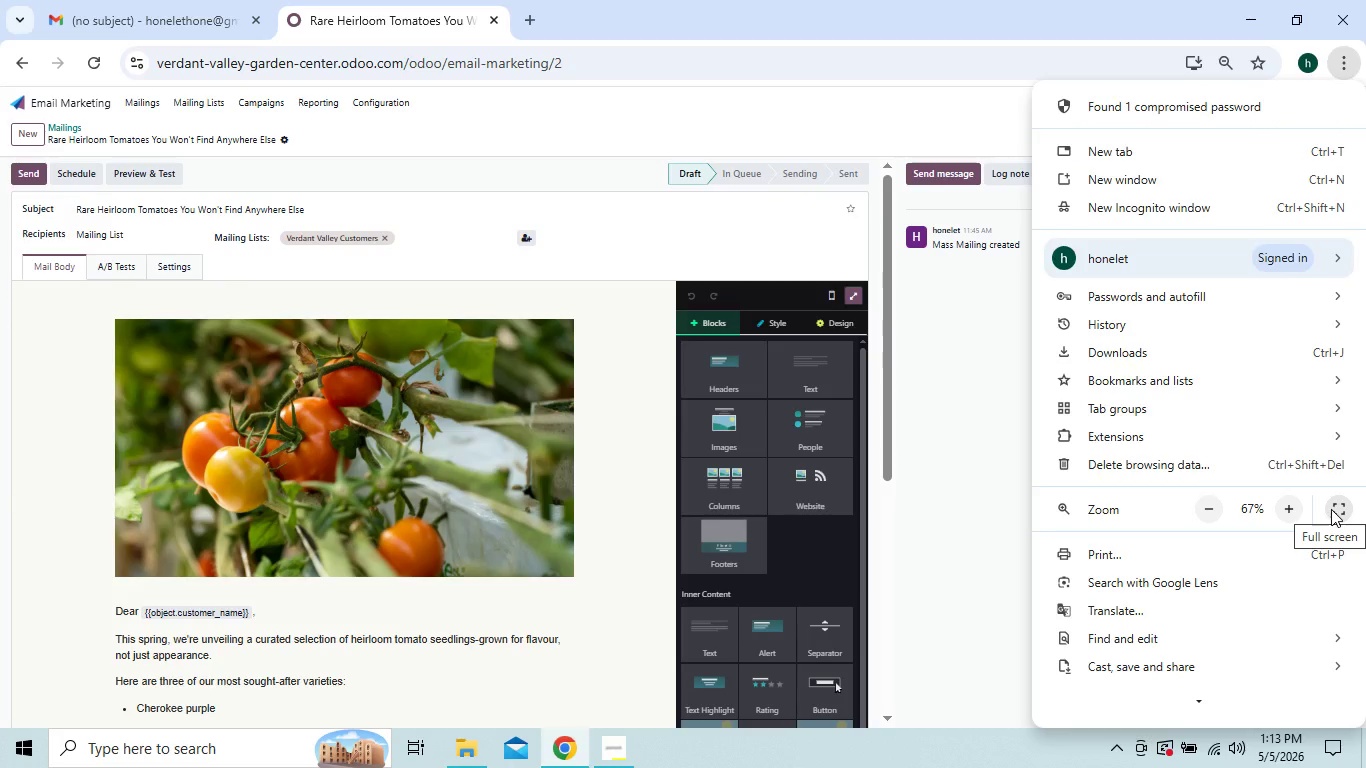 
left_click([1331, 509])
 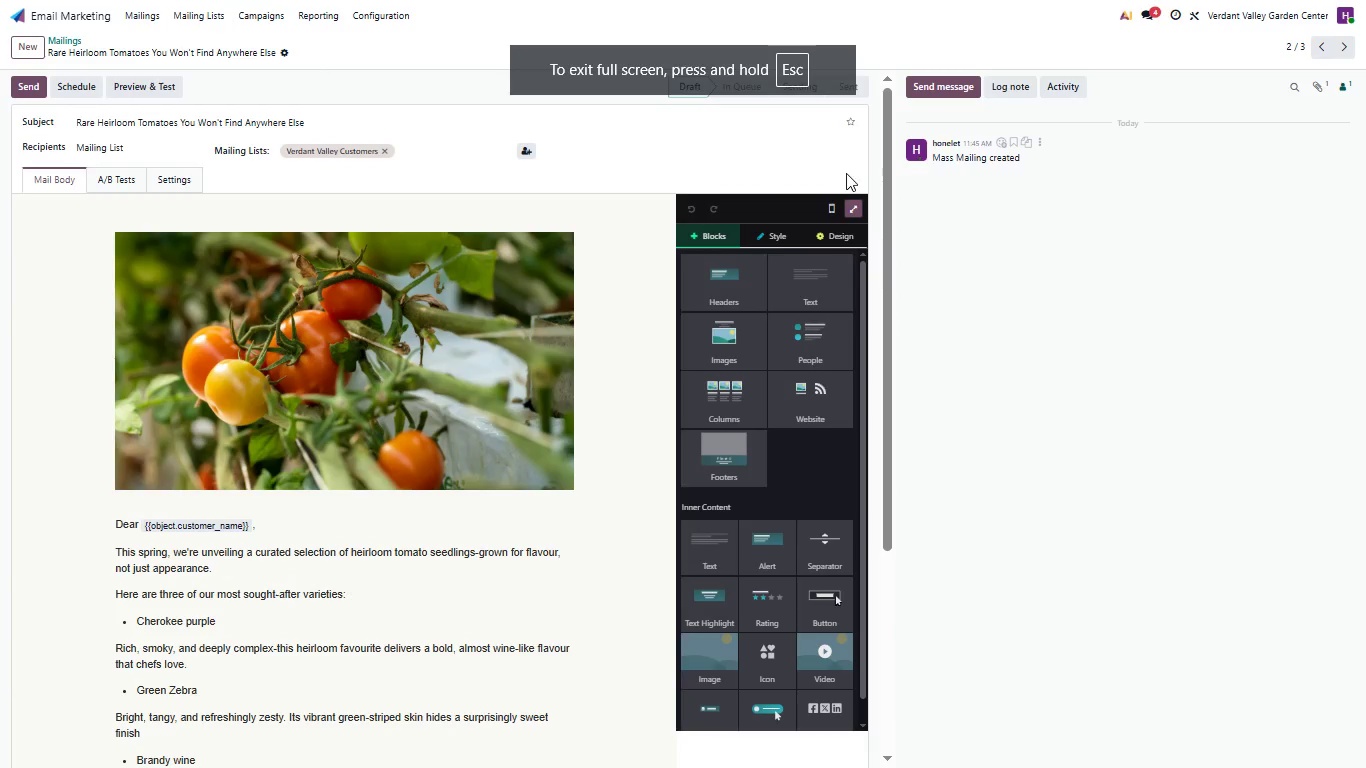 
left_click([853, 205])
 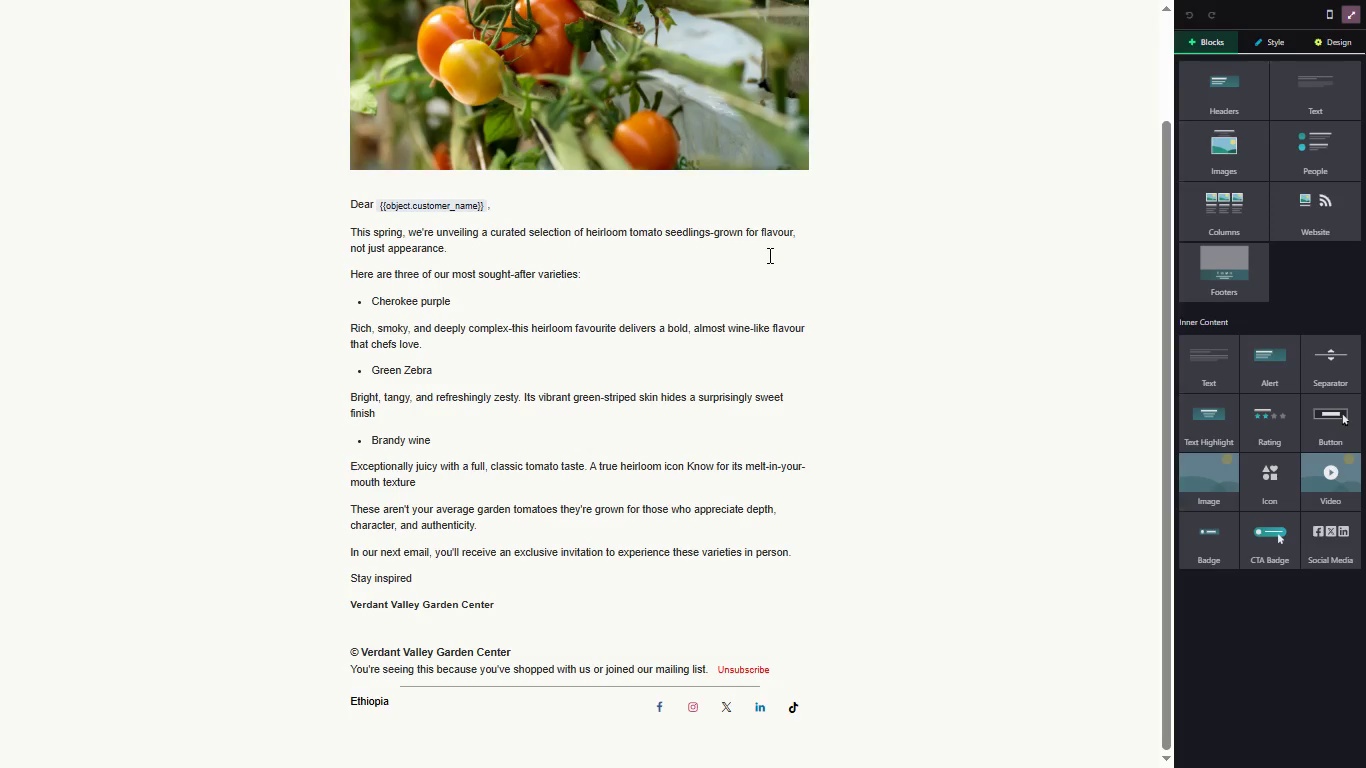 
wait(8.73)
 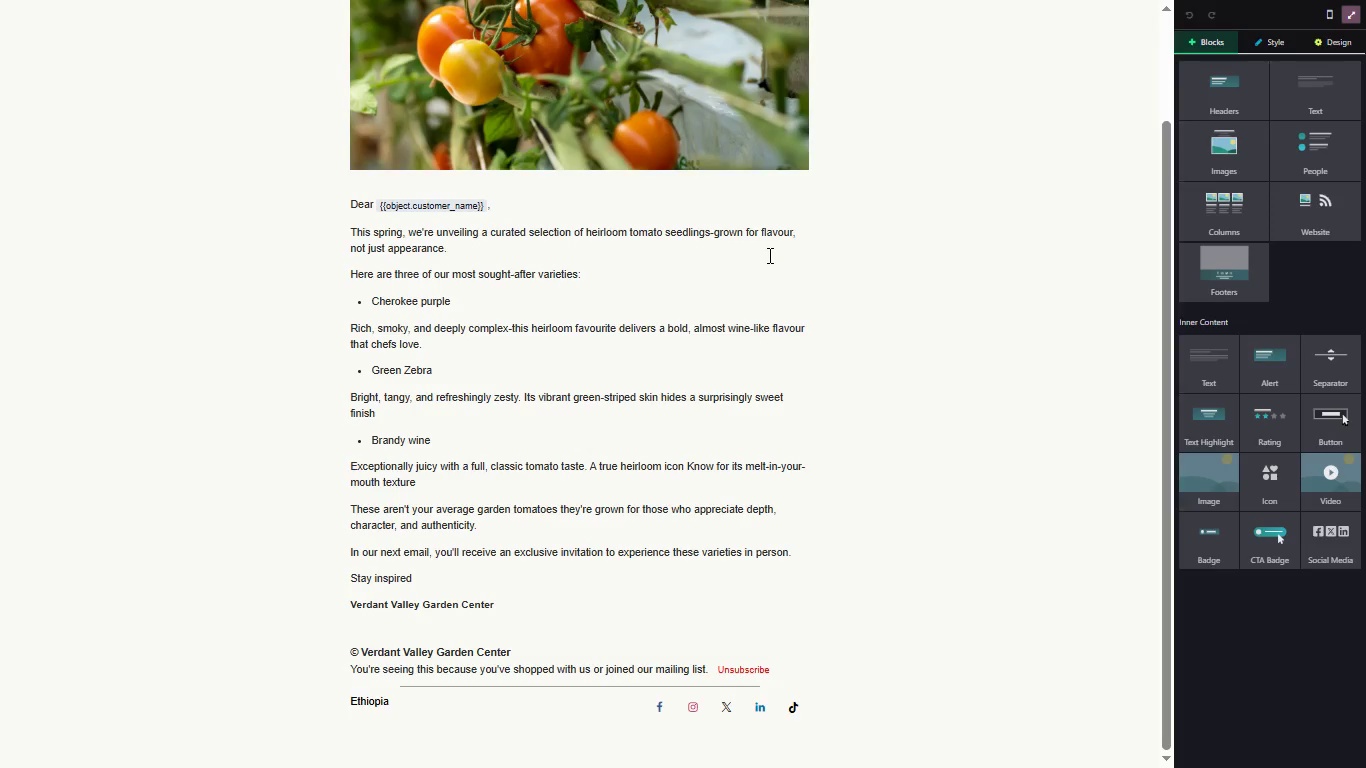 
left_click([1164, 270])
 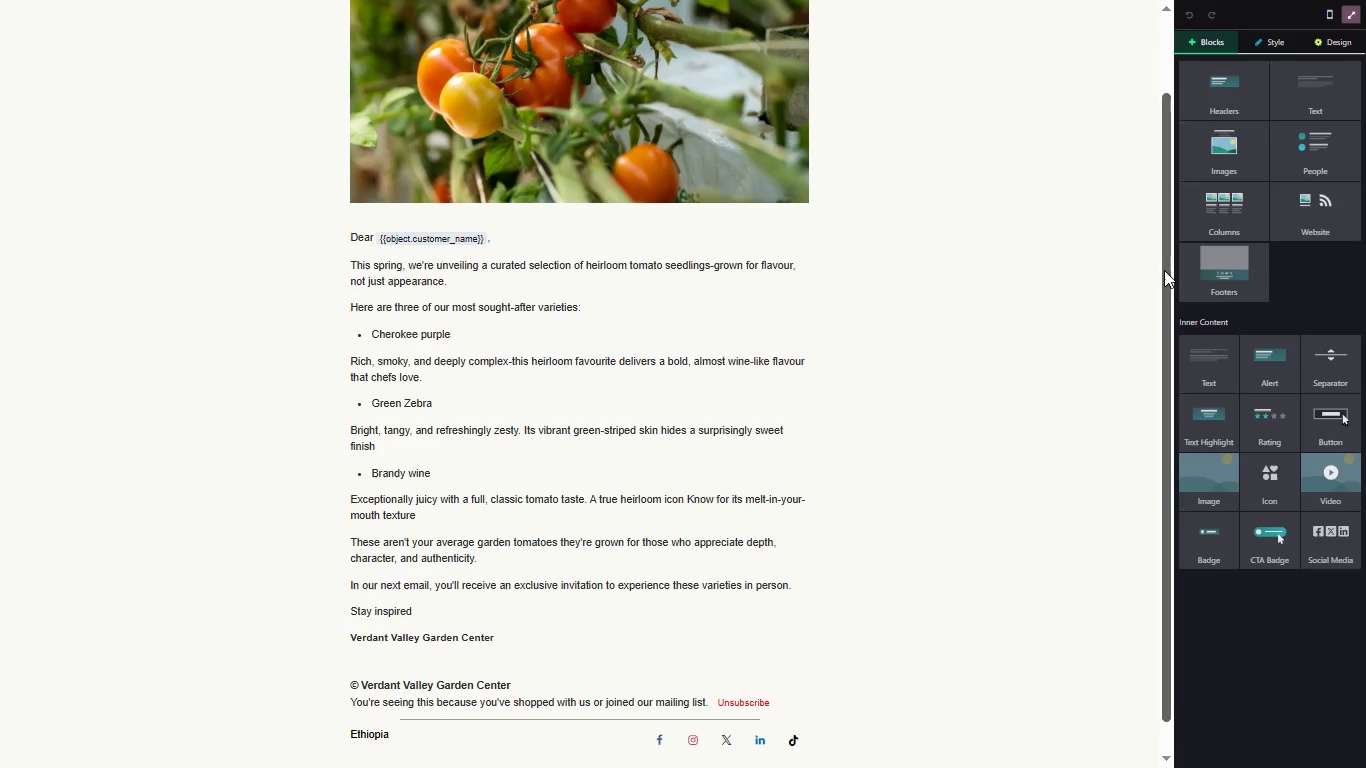 
left_click_drag(start_coordinate=[1164, 270], to_coordinate=[1164, 264])
 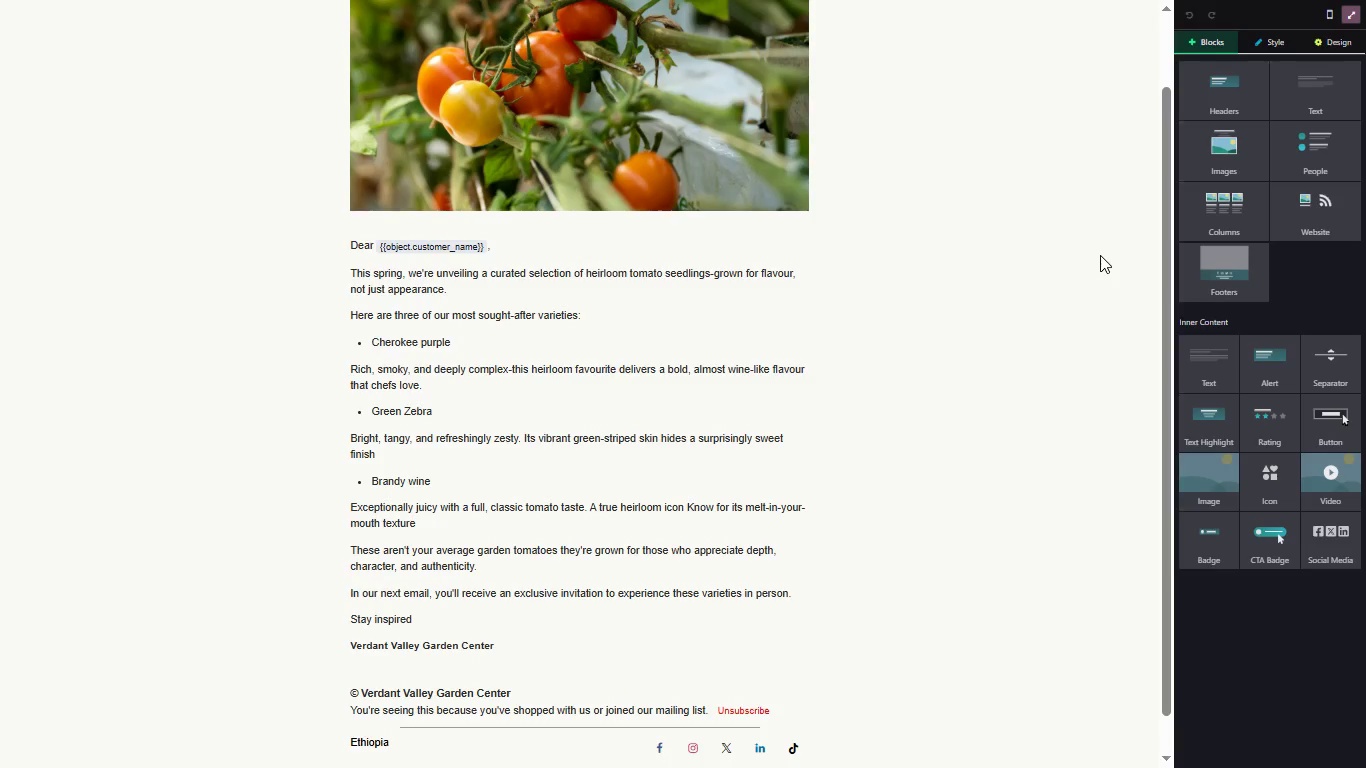 
key(Meta+PrintScreen)
 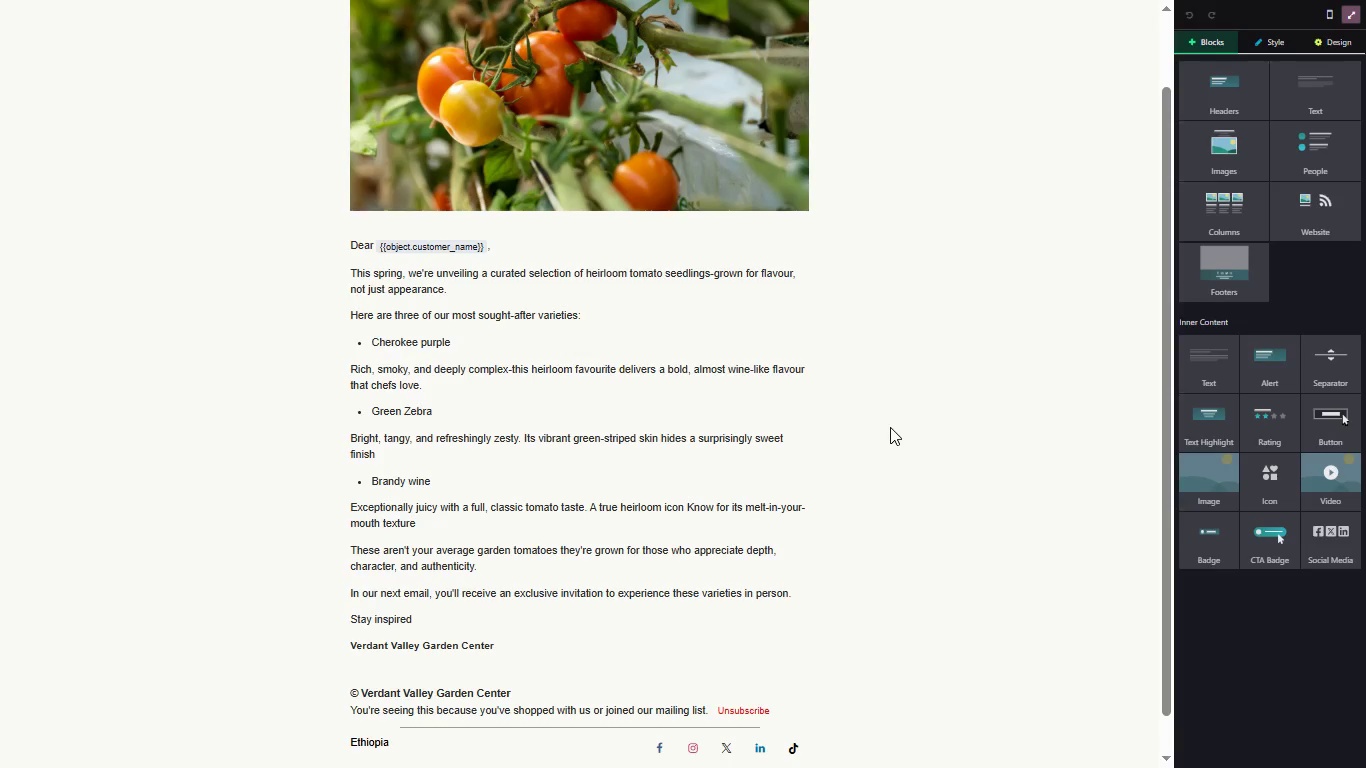 
wait(7.2)
 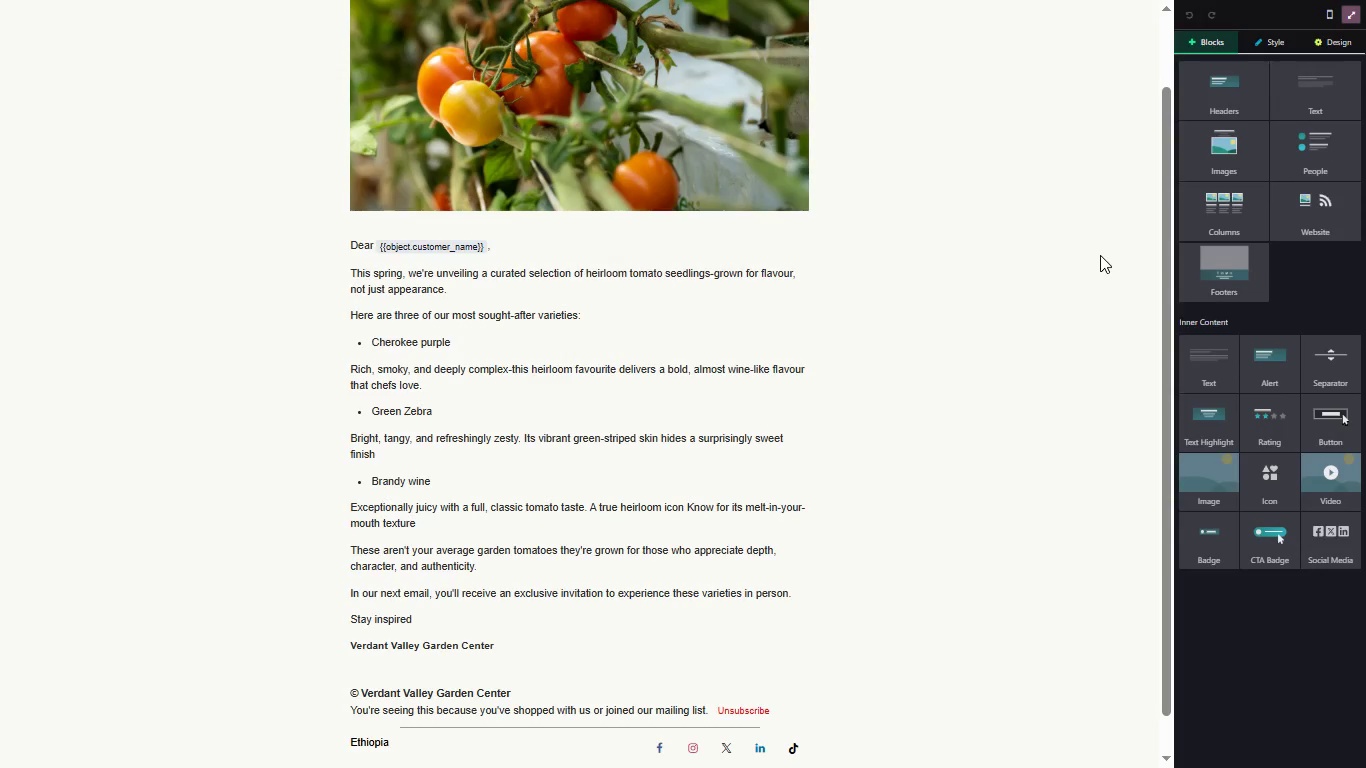 
left_click([1354, 14])
 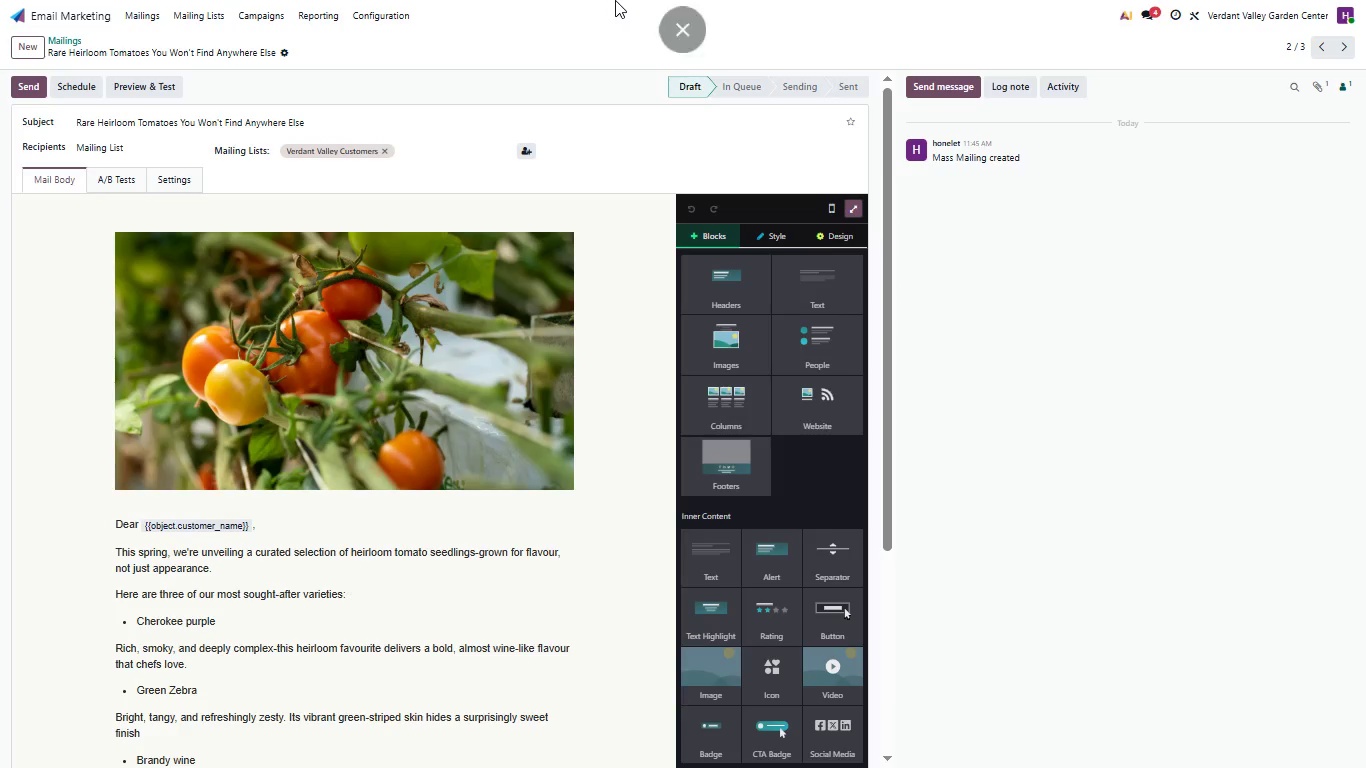 
left_click([664, 79])
 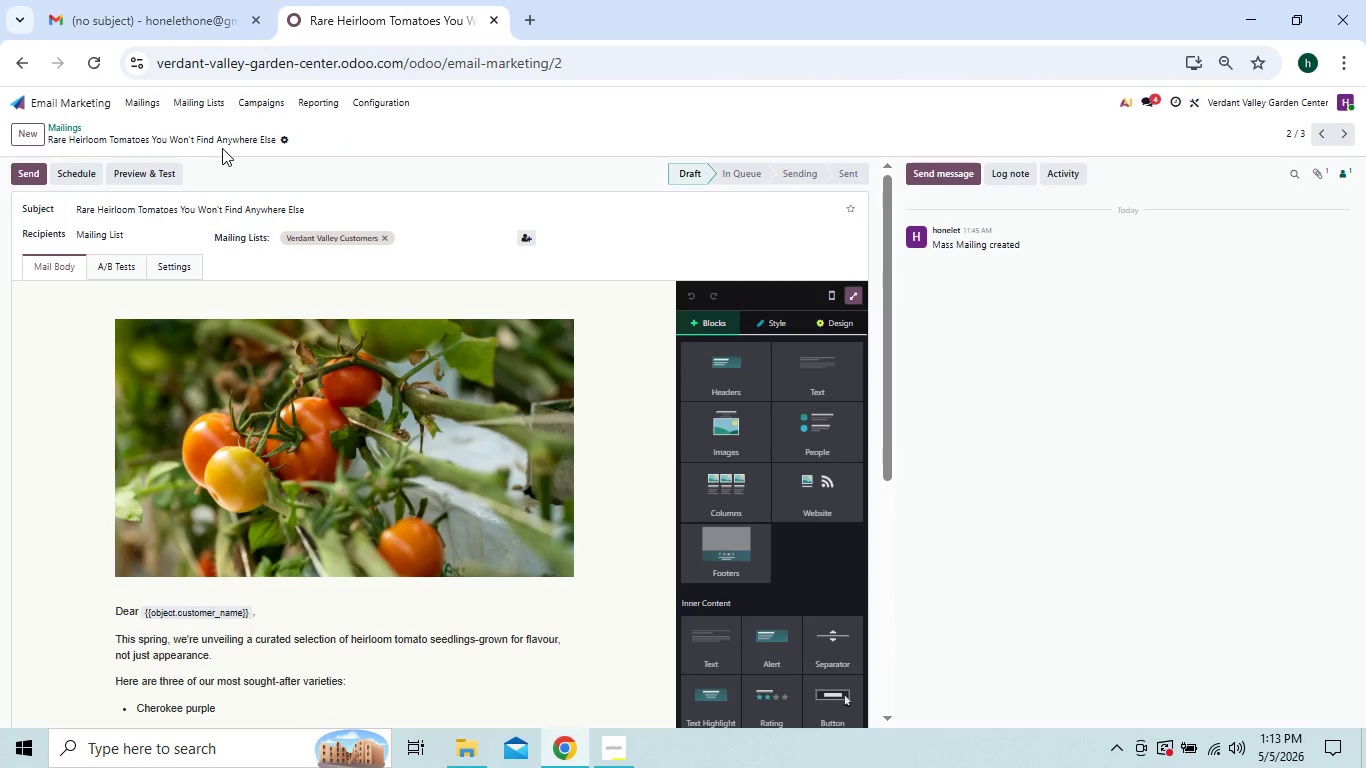 
left_click([136, 107])
 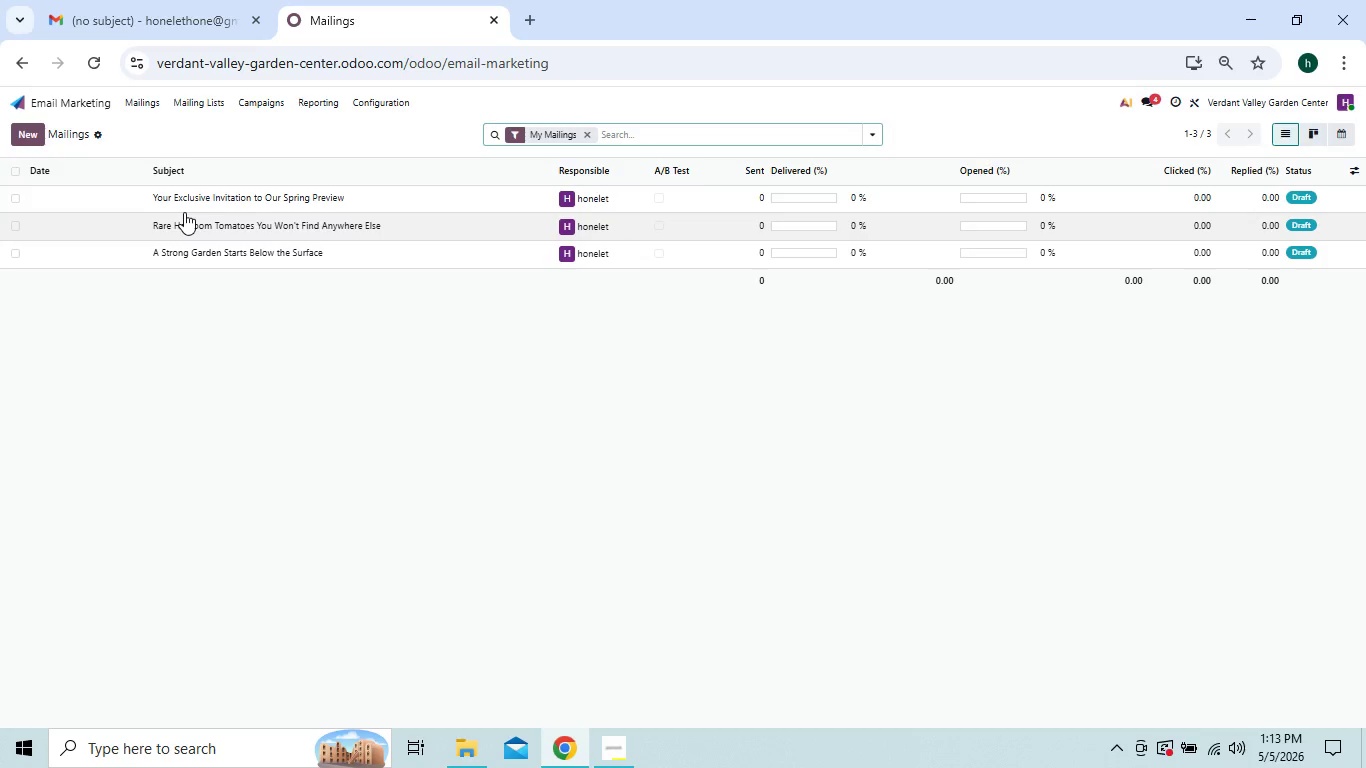 
left_click([185, 197])
 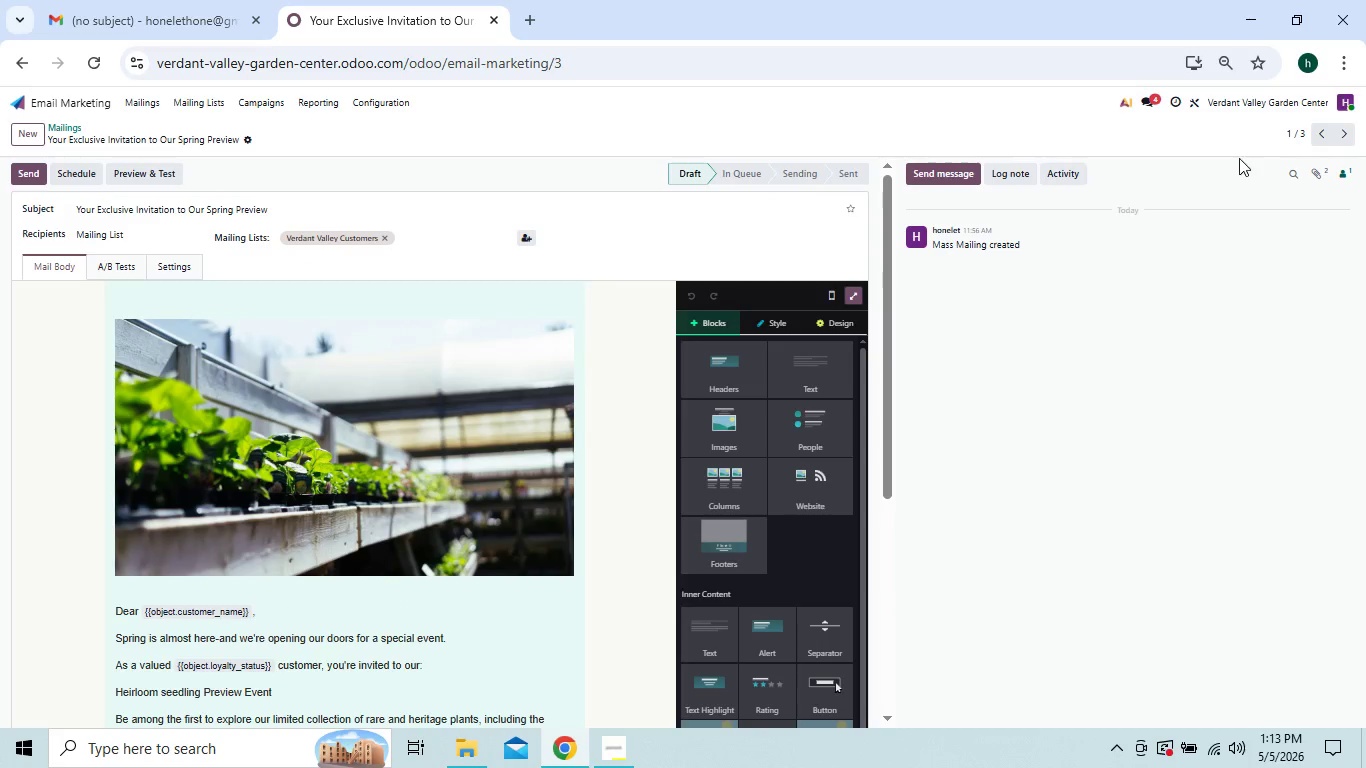 
left_click([1338, 70])
 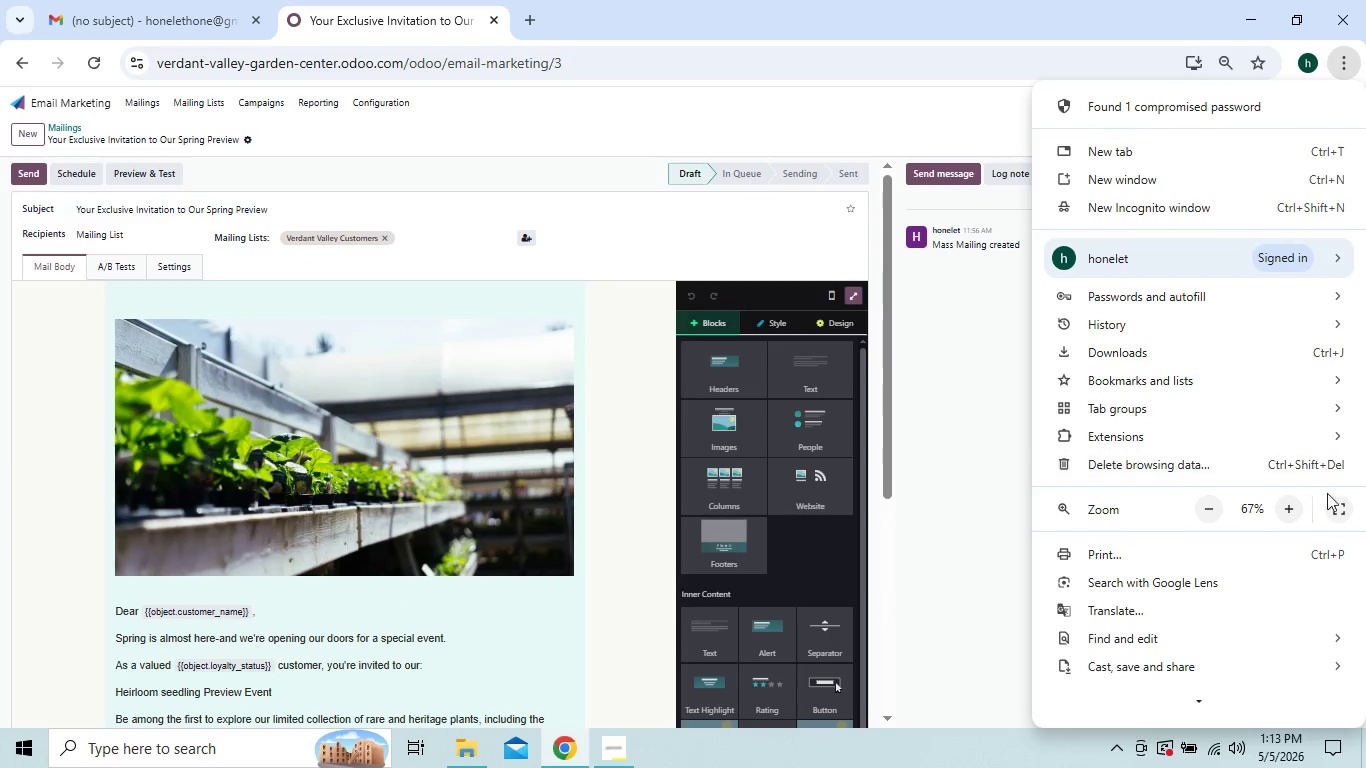 
left_click([1334, 515])
 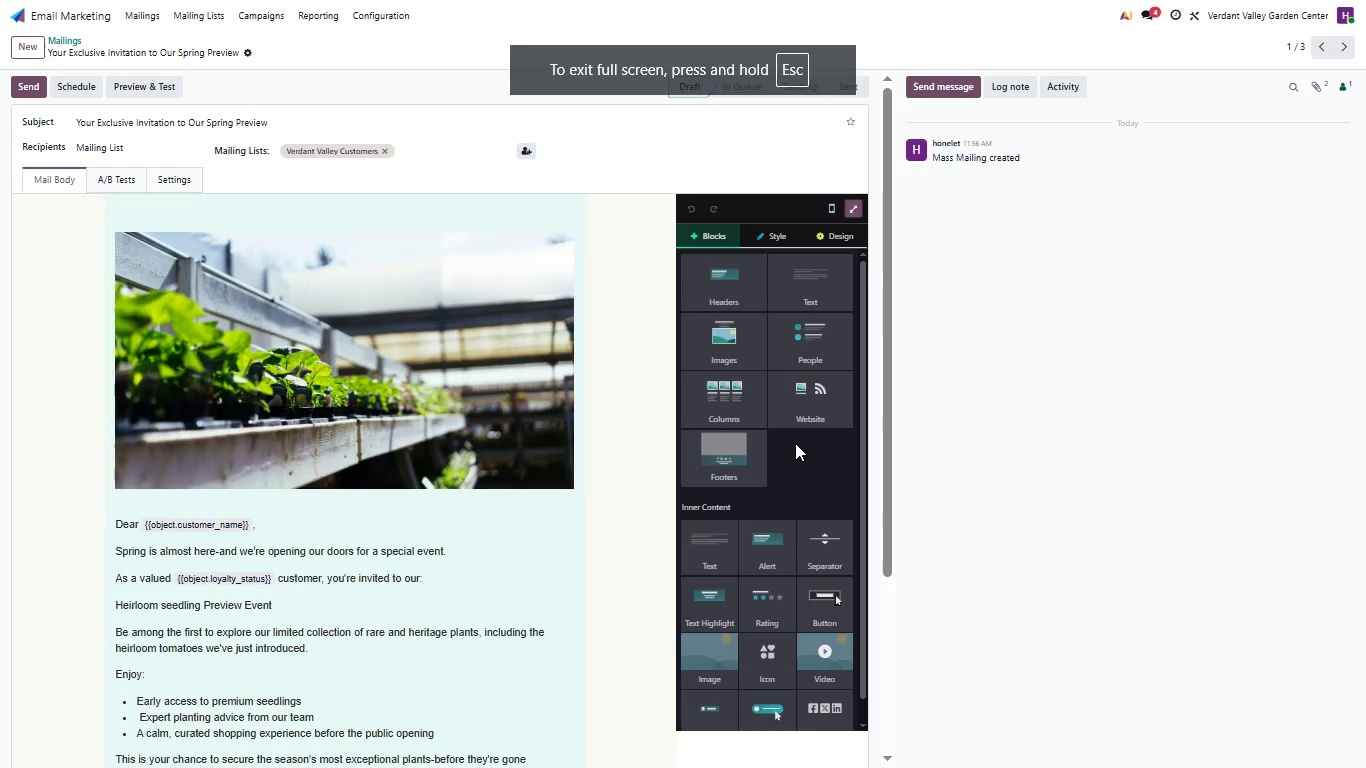 
left_click([867, 362])
 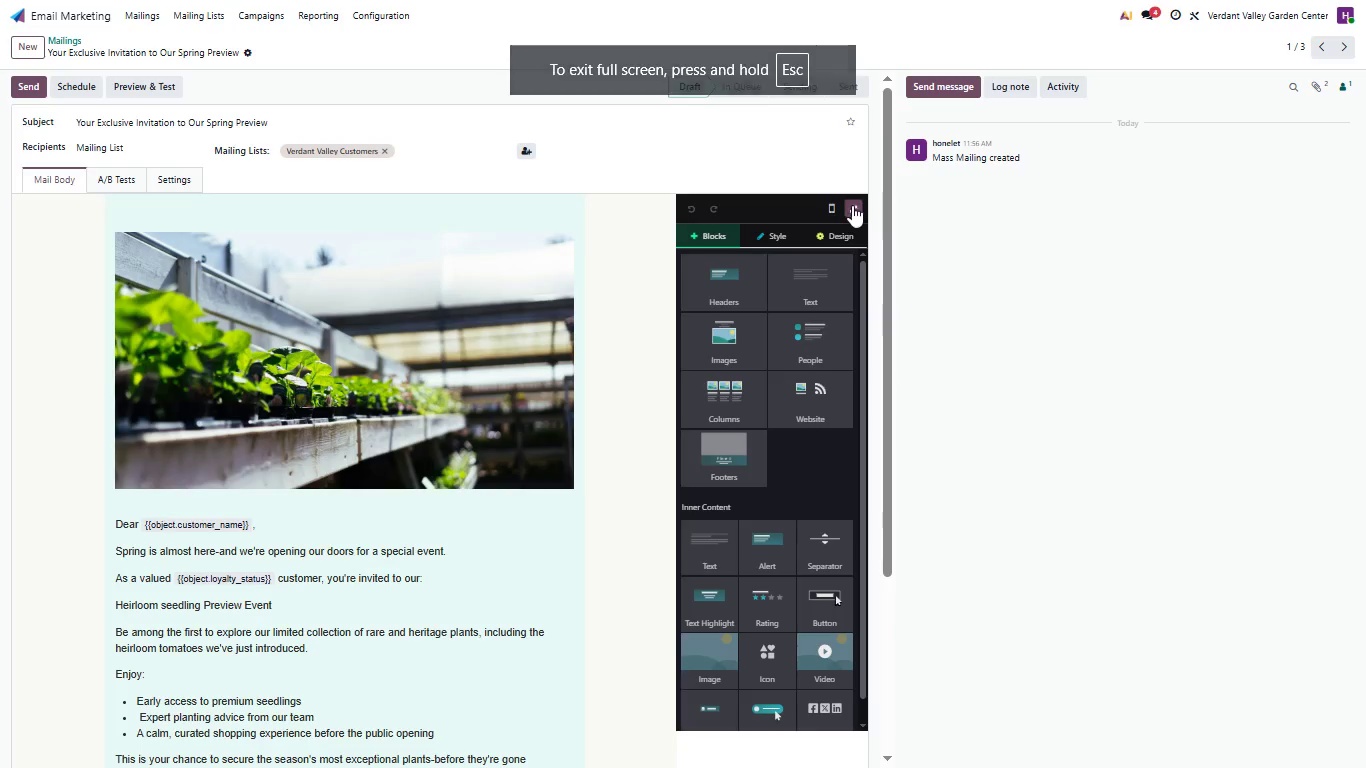 
left_click([853, 205])
 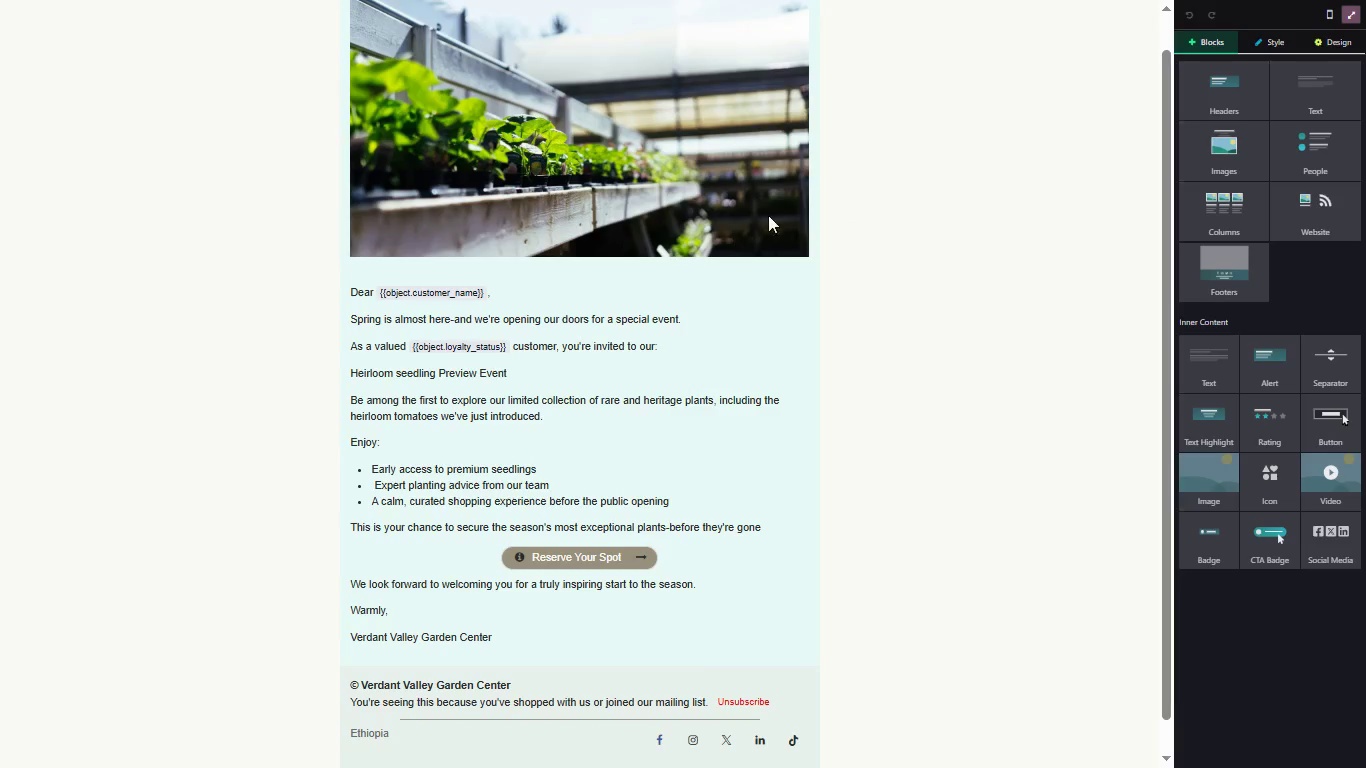 
wait(8.25)
 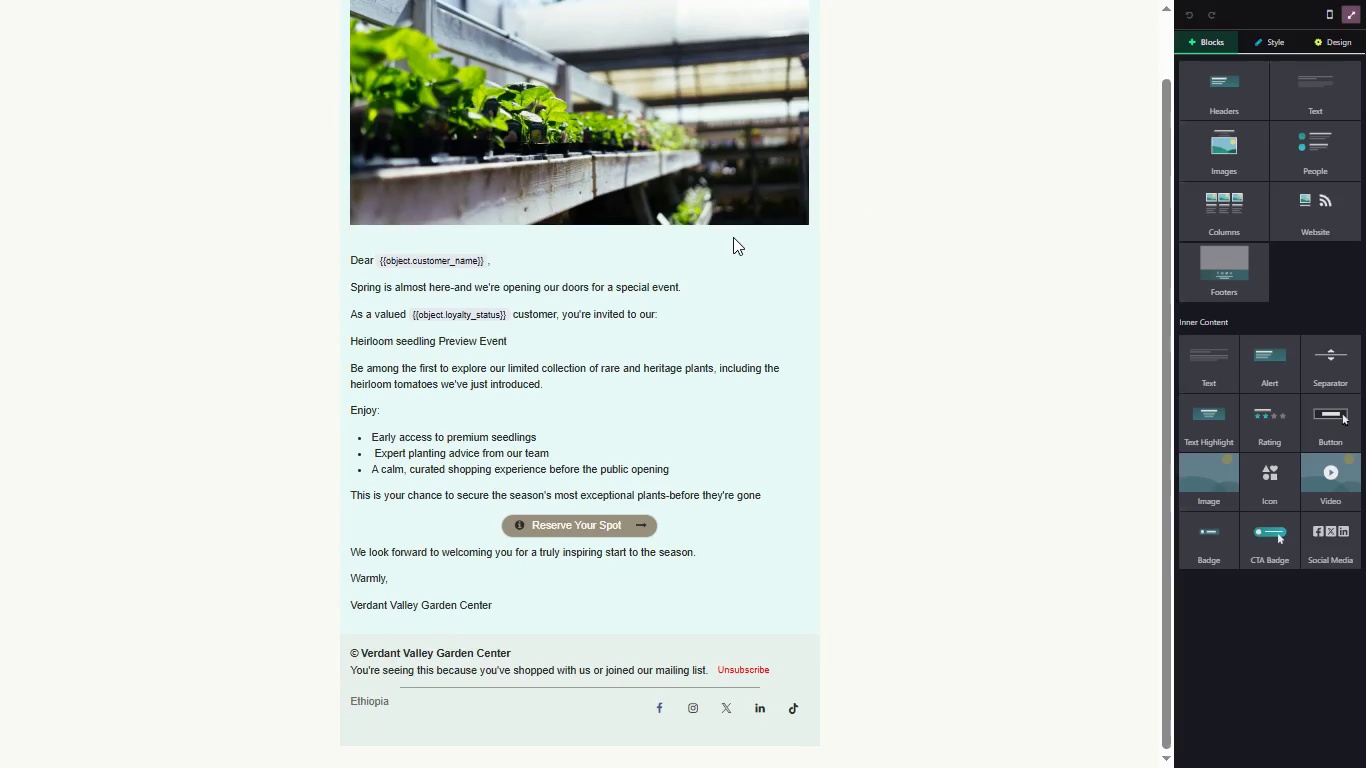 
key(Meta+PrintScreen)
 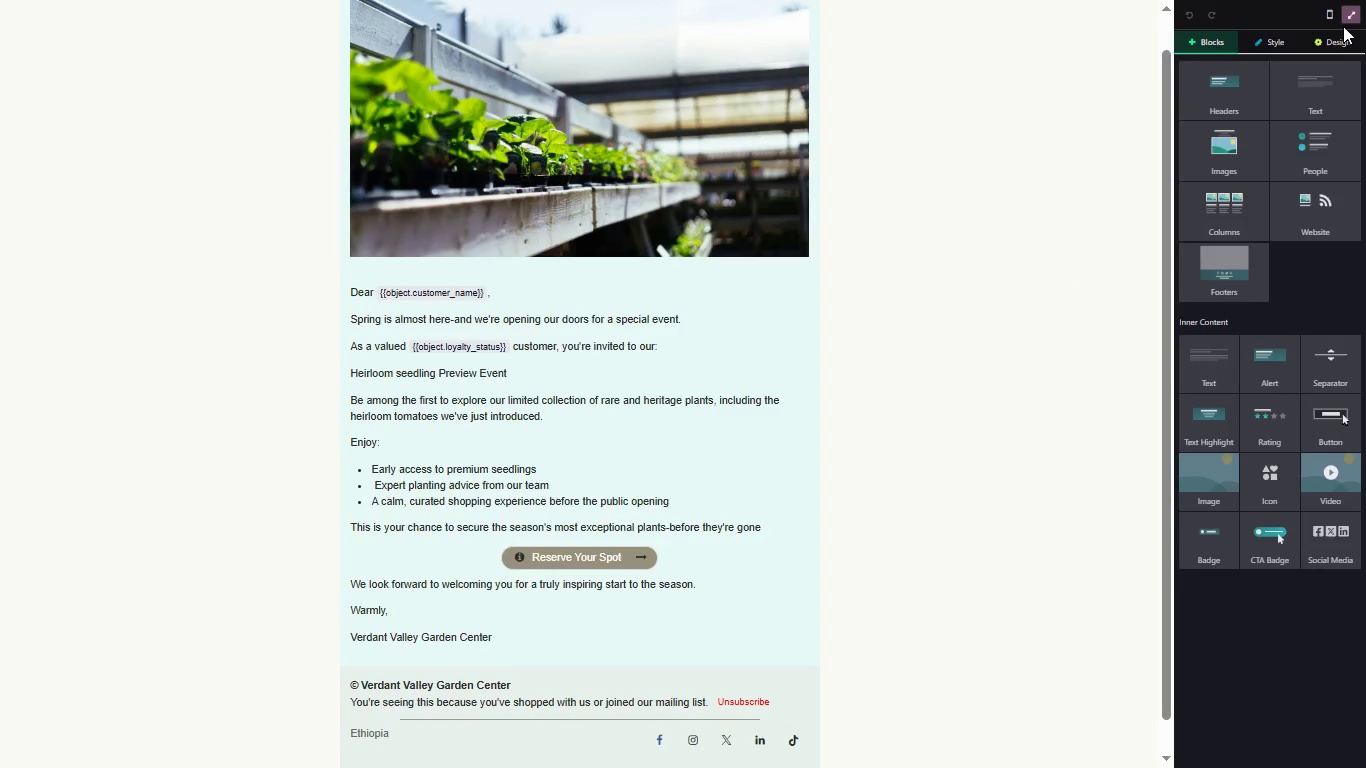 
left_click([1349, 23])
 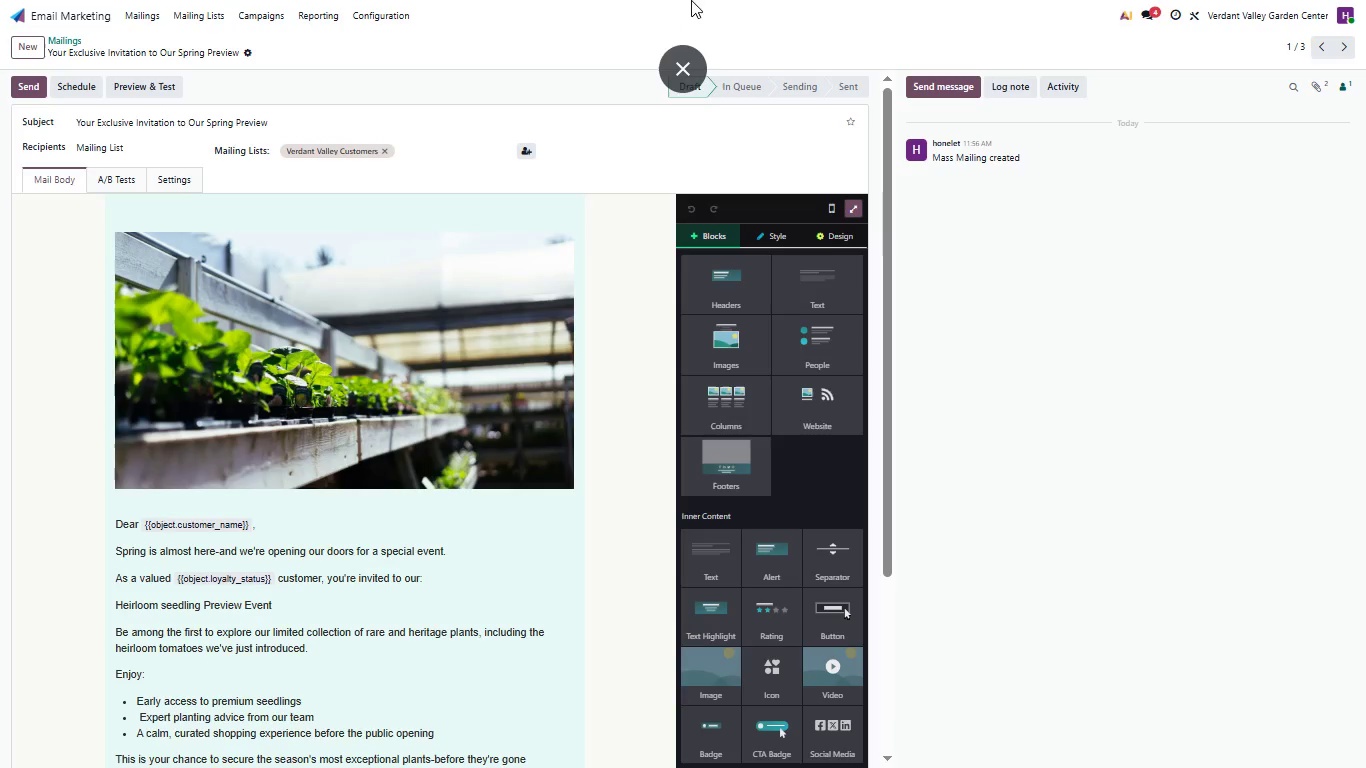 
left_click([684, 64])
 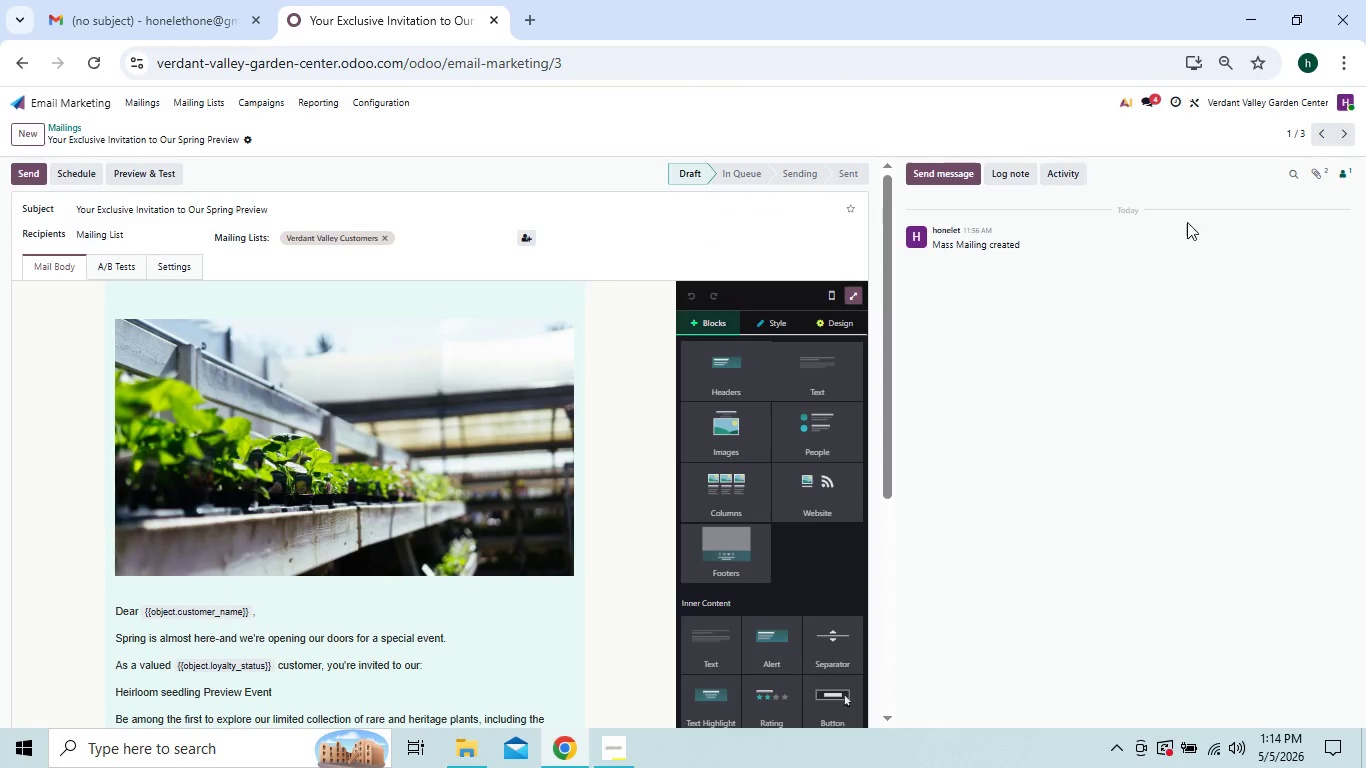 
left_click([1339, 68])
 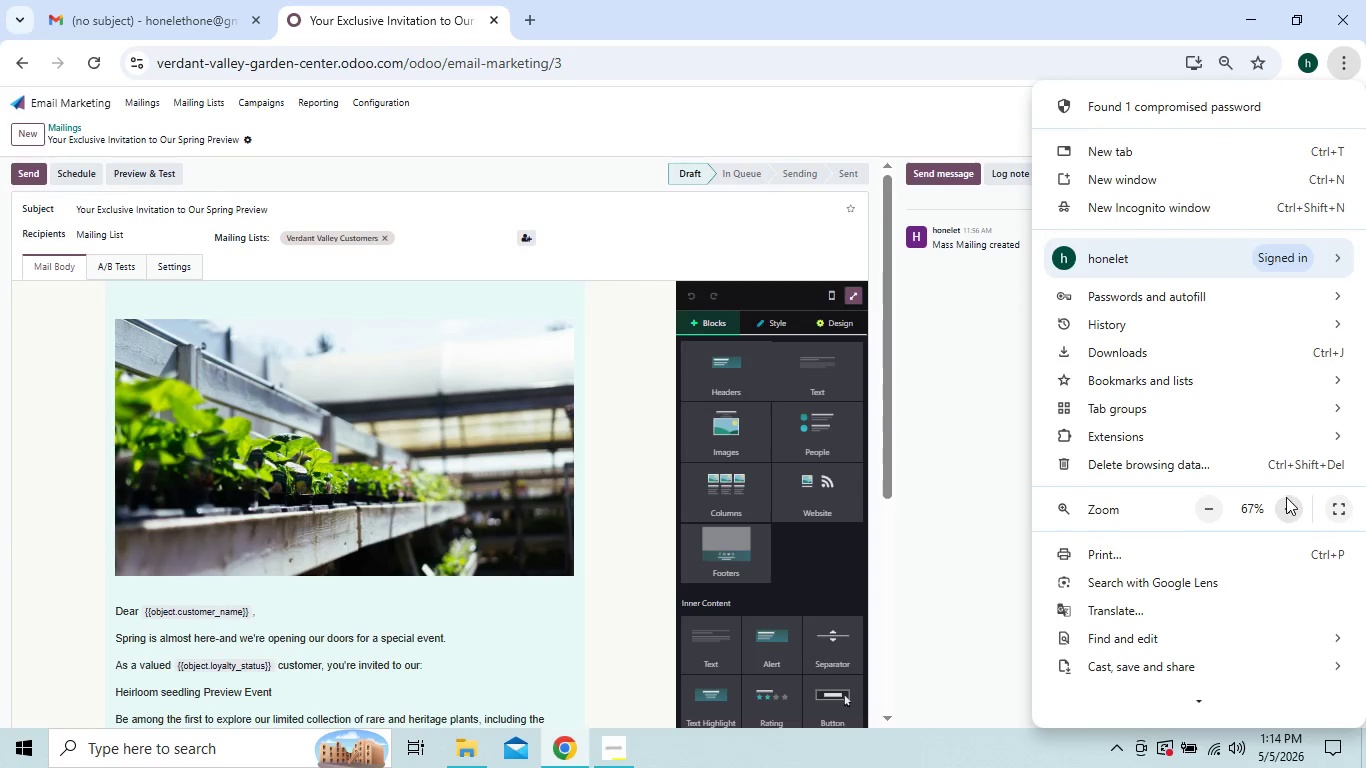 
double_click([1287, 502])
 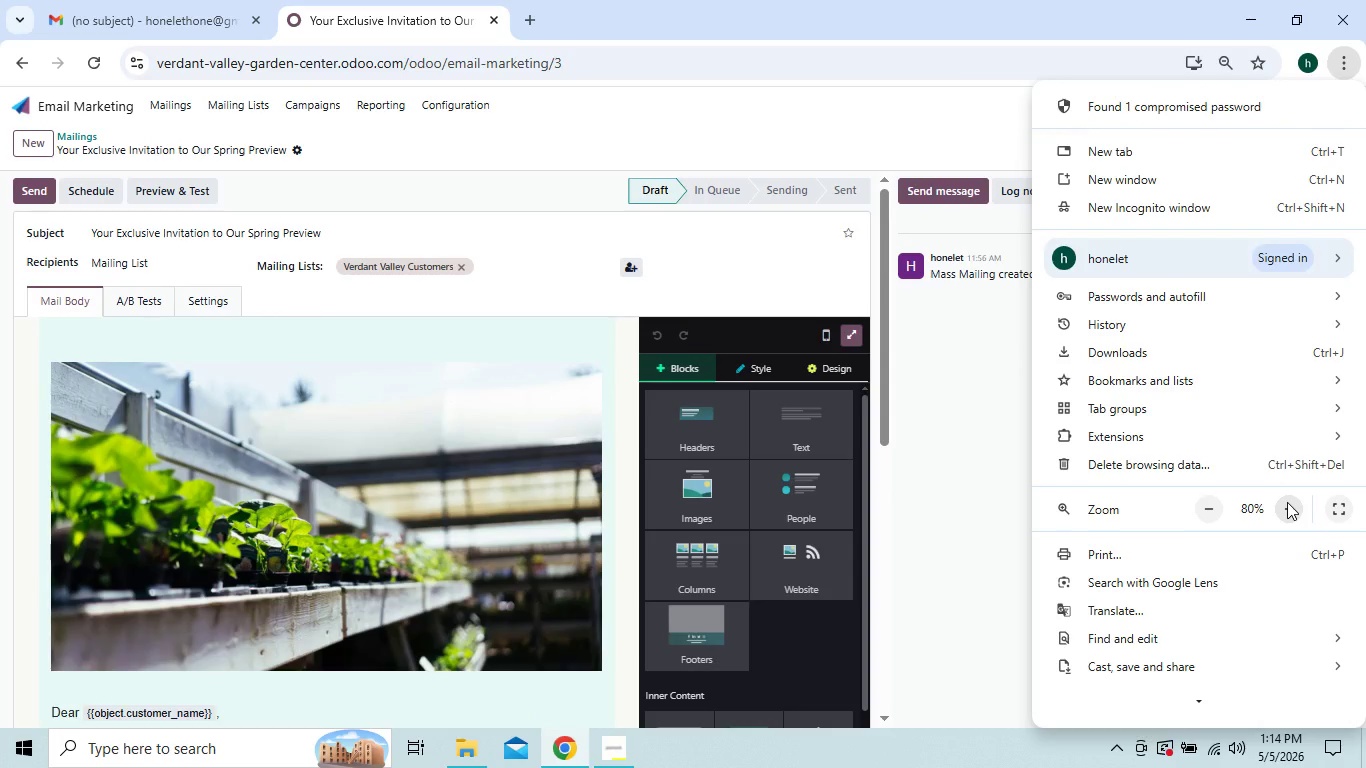 
left_click([1287, 502])
 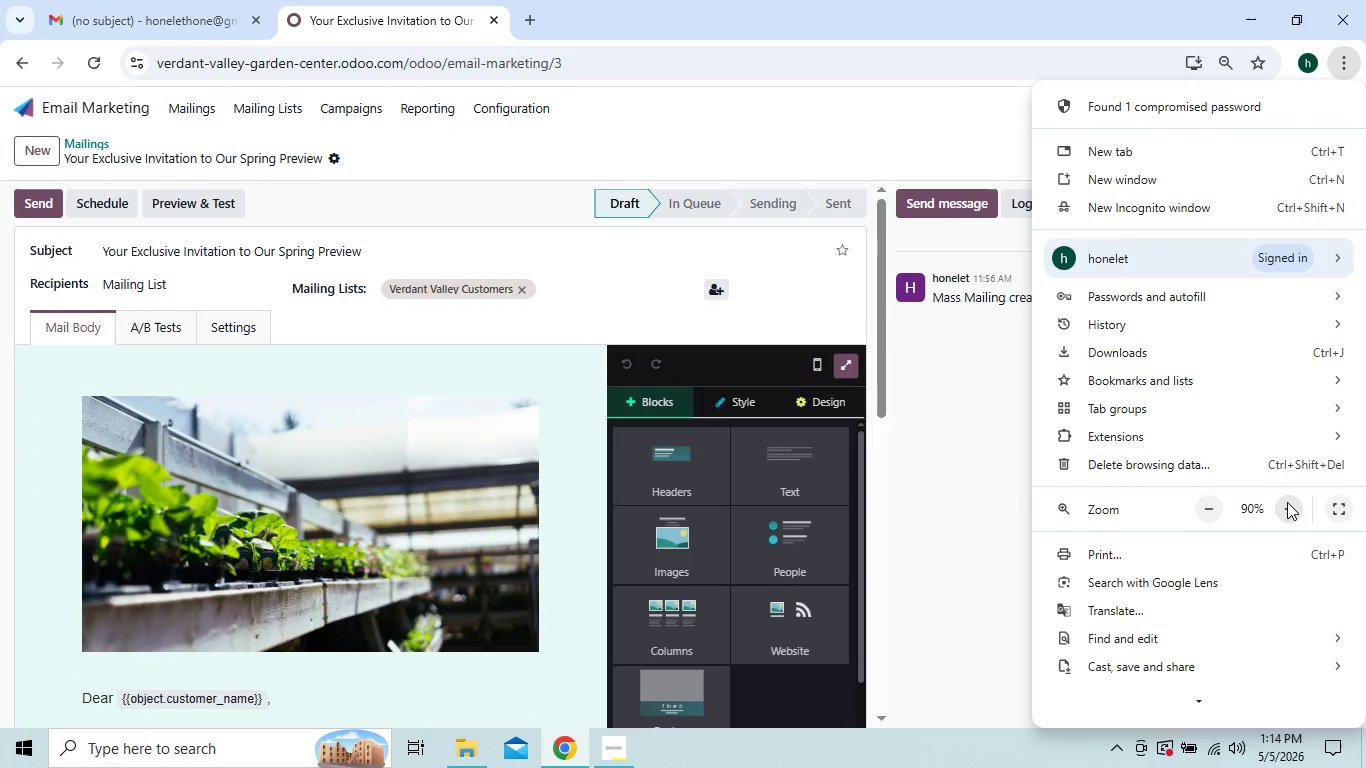 
left_click([1287, 502])
 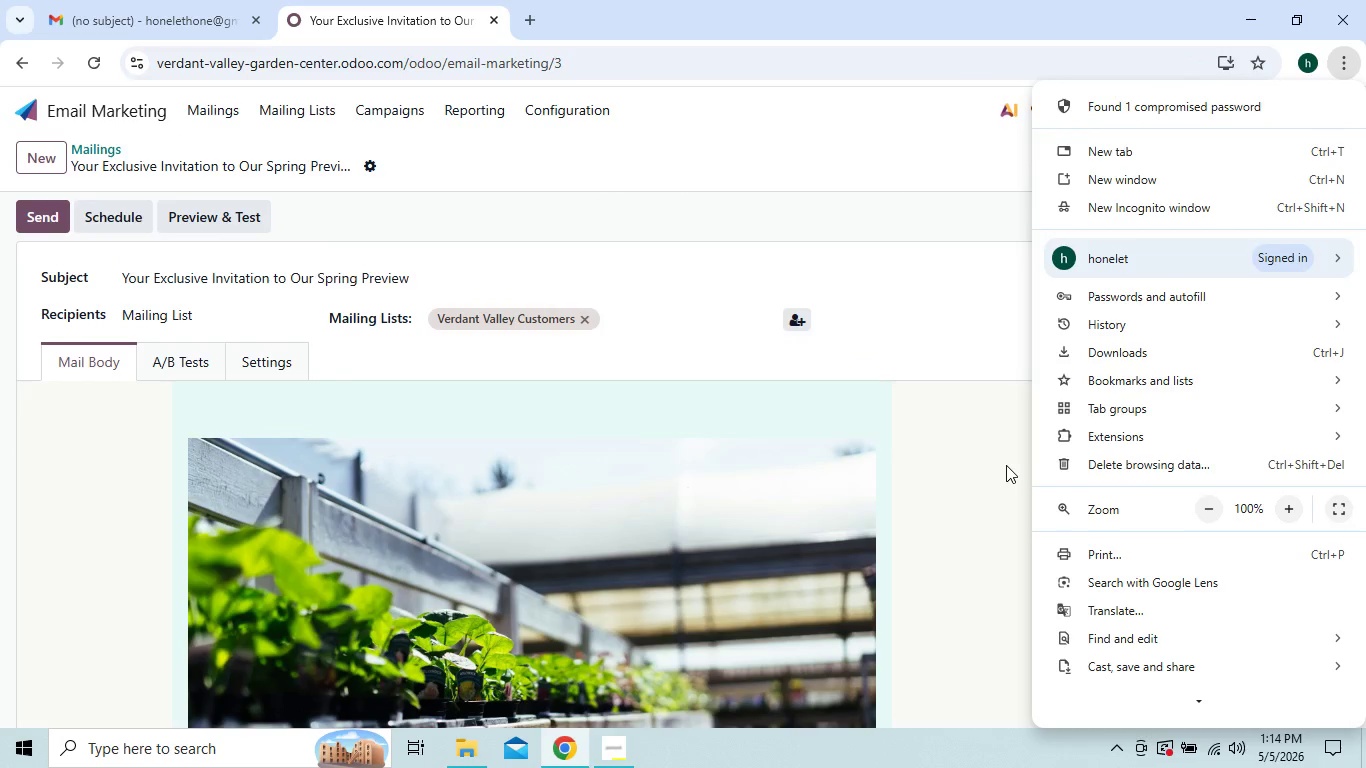 
left_click([972, 468])
 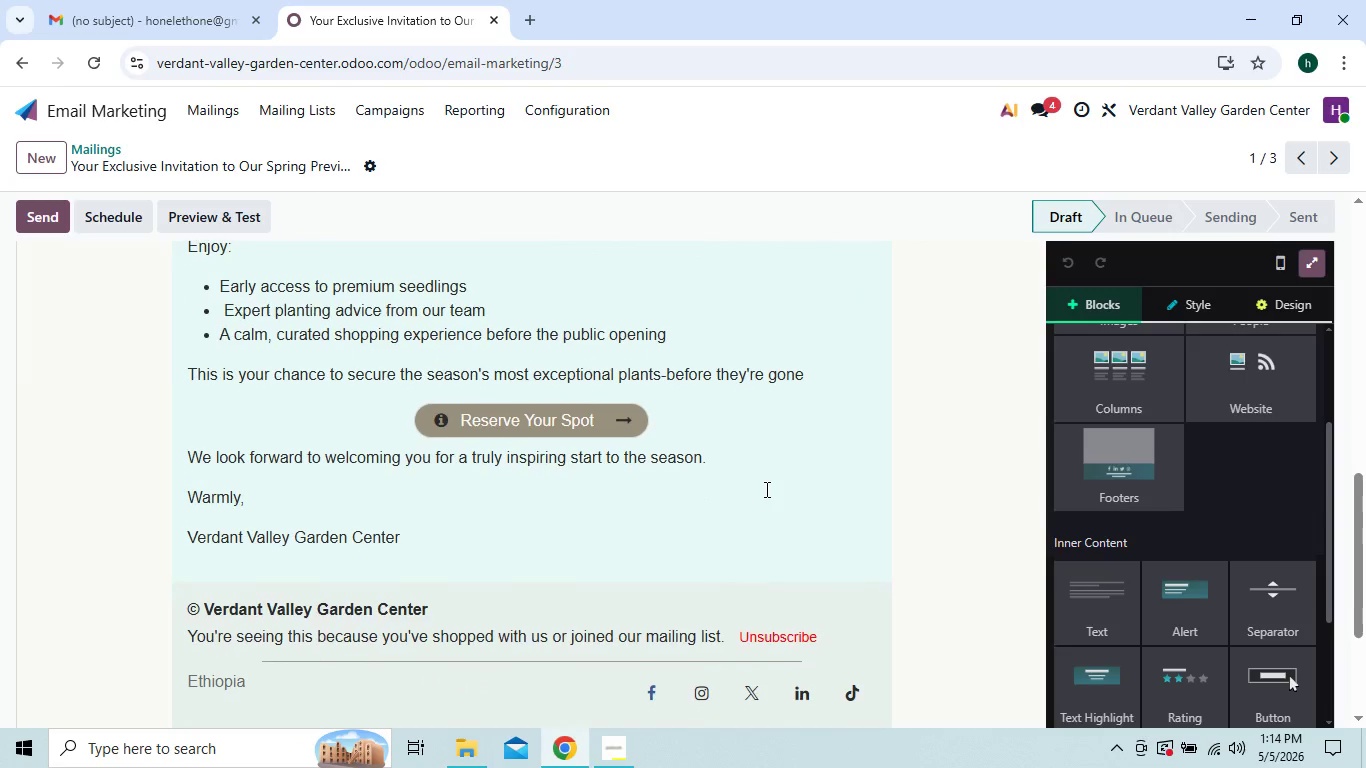 
wait(23.02)
 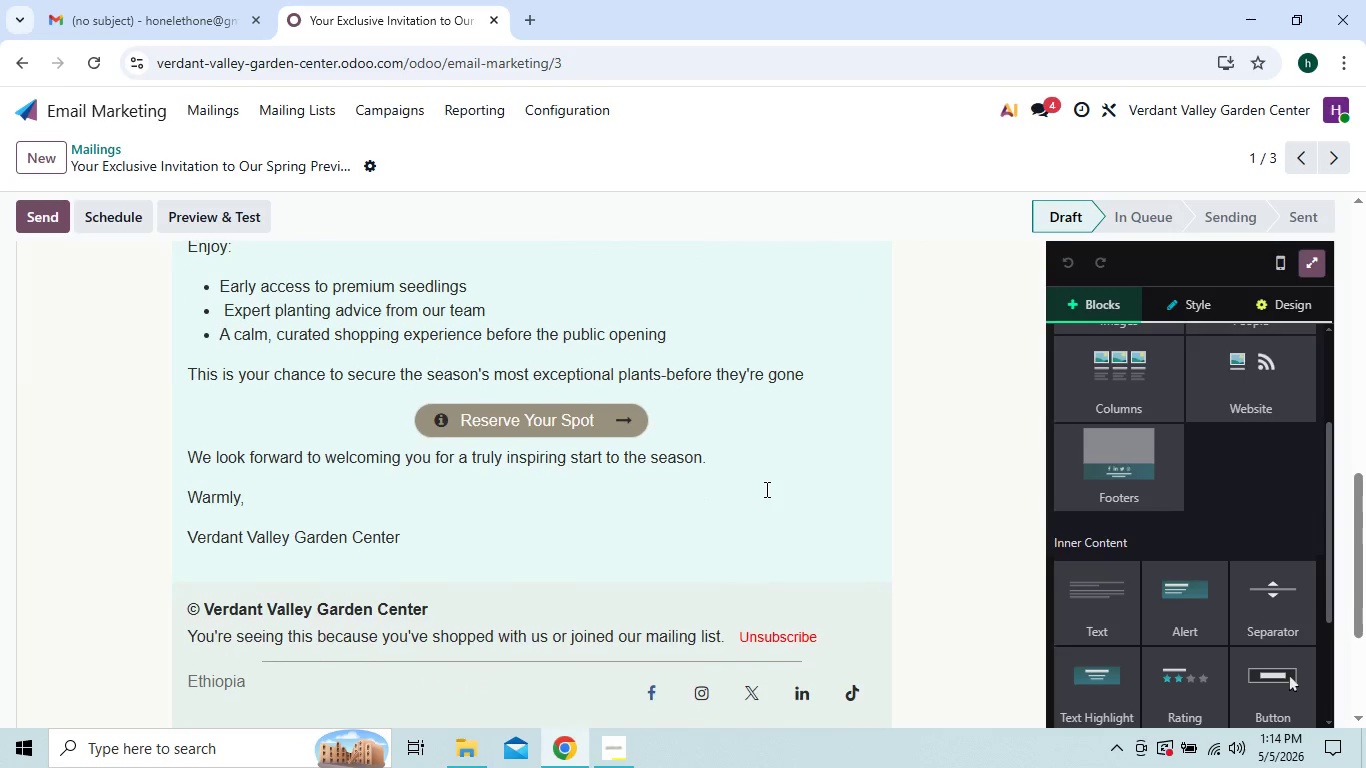 
left_click([623, 743])